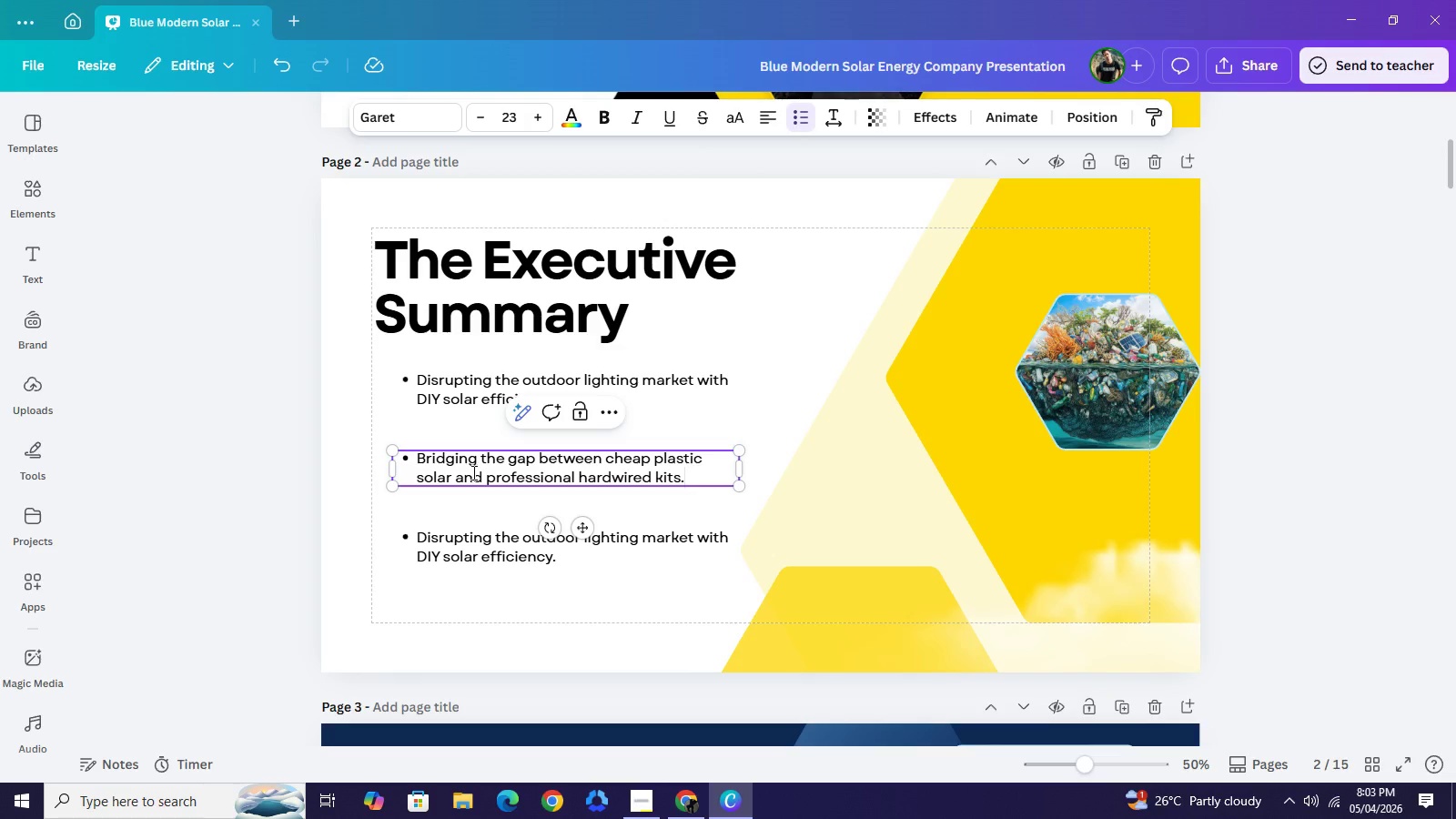 
double_click([451, 539])
 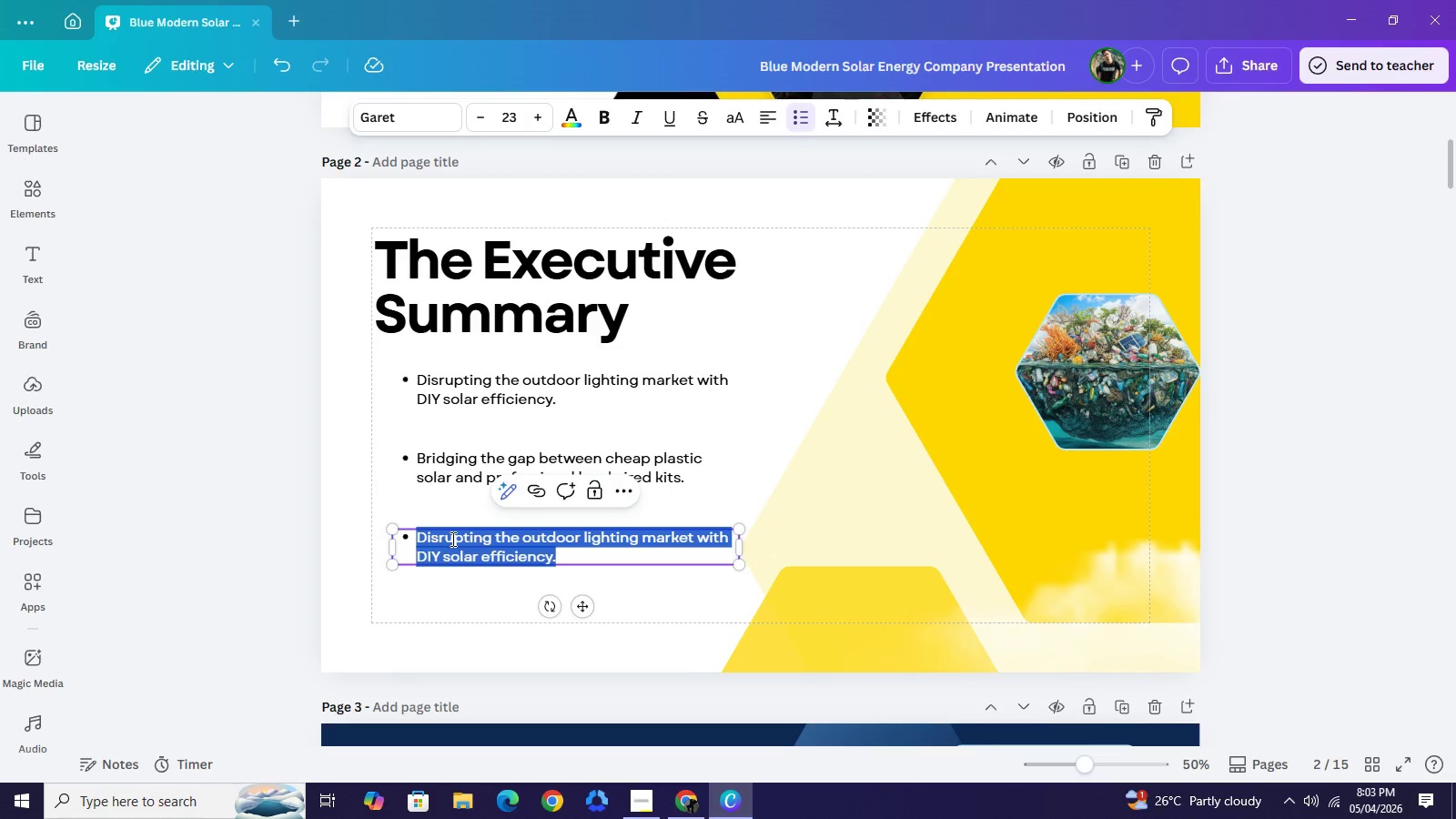 
type(Targeting the $12B luxury home improce)
key(Backspace)
key(Backspace)
type(vement sector.)
 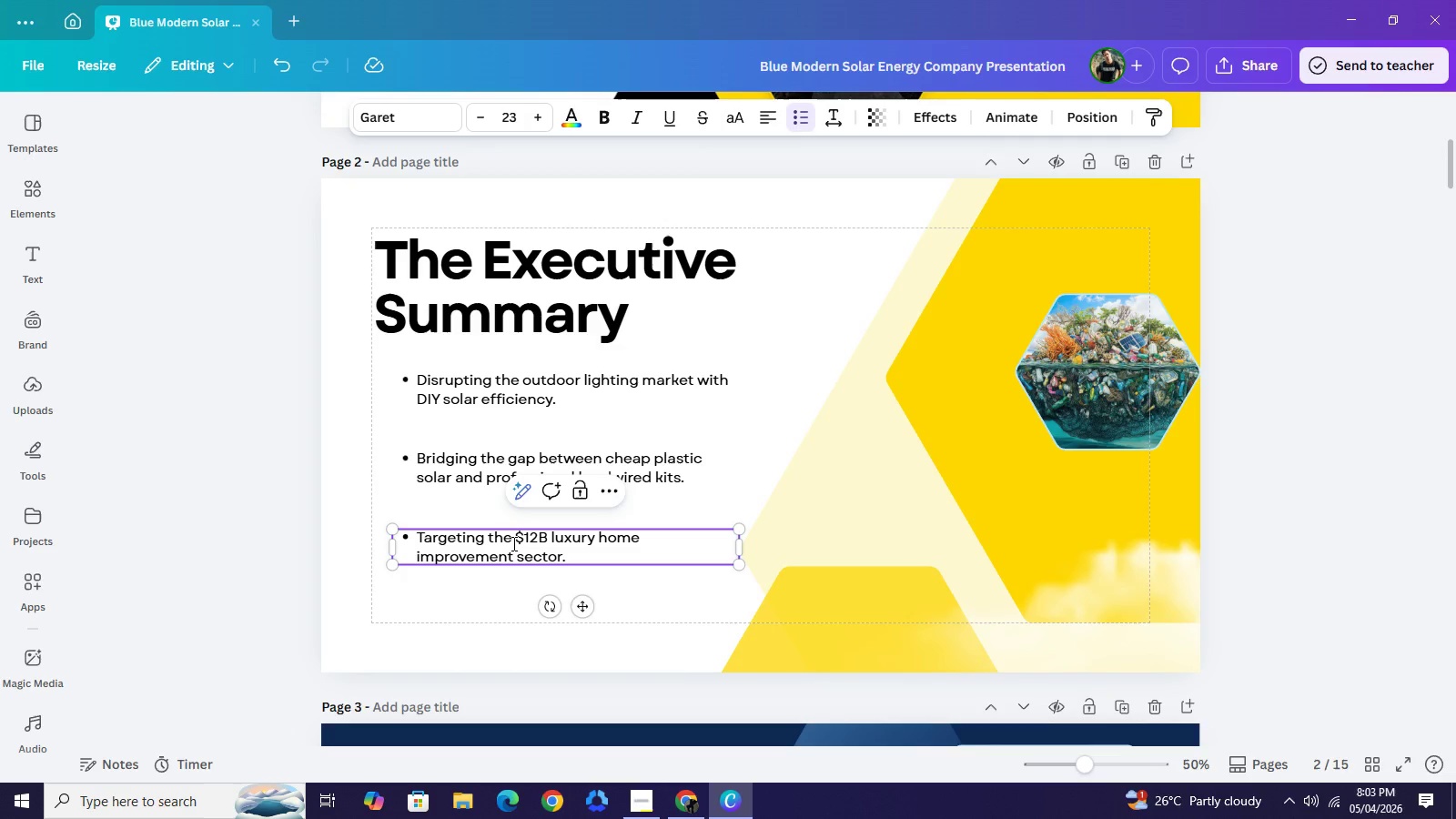 
left_click([1320, 430])
 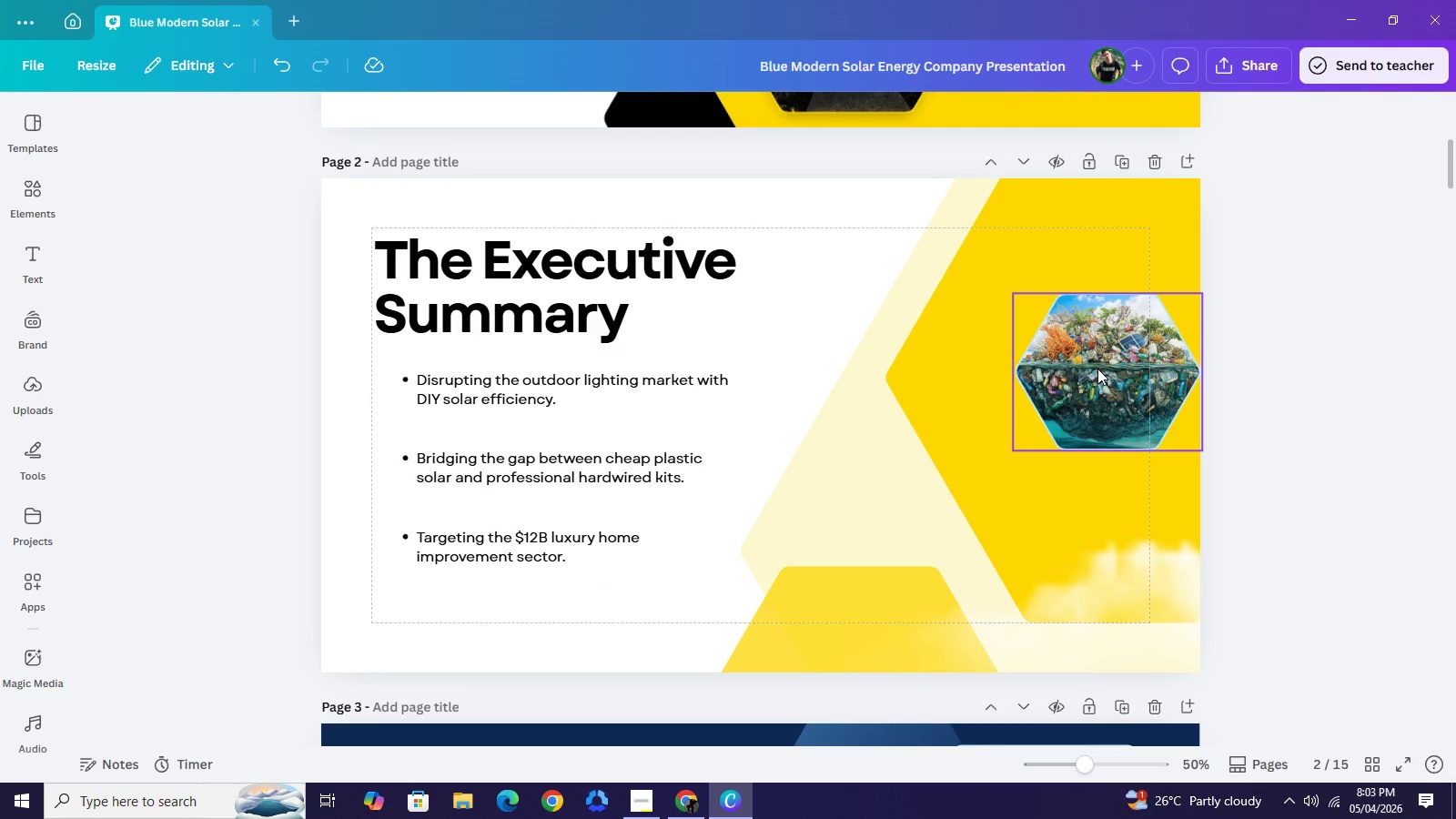 
left_click_drag(start_coordinate=[1105, 372], to_coordinate=[1010, 381])
 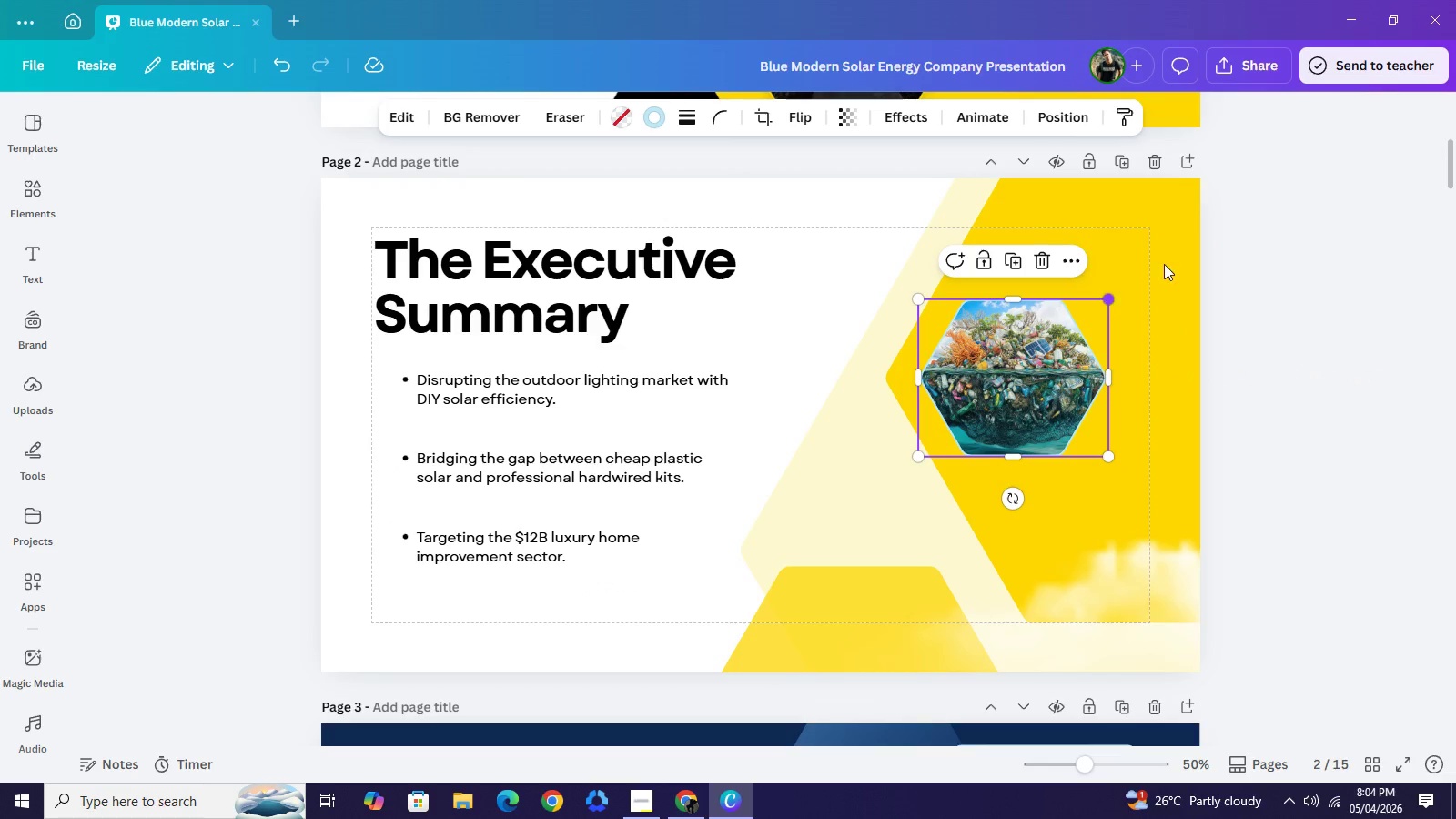 
left_click_drag(start_coordinate=[1110, 299], to_coordinate=[1395, 202])
 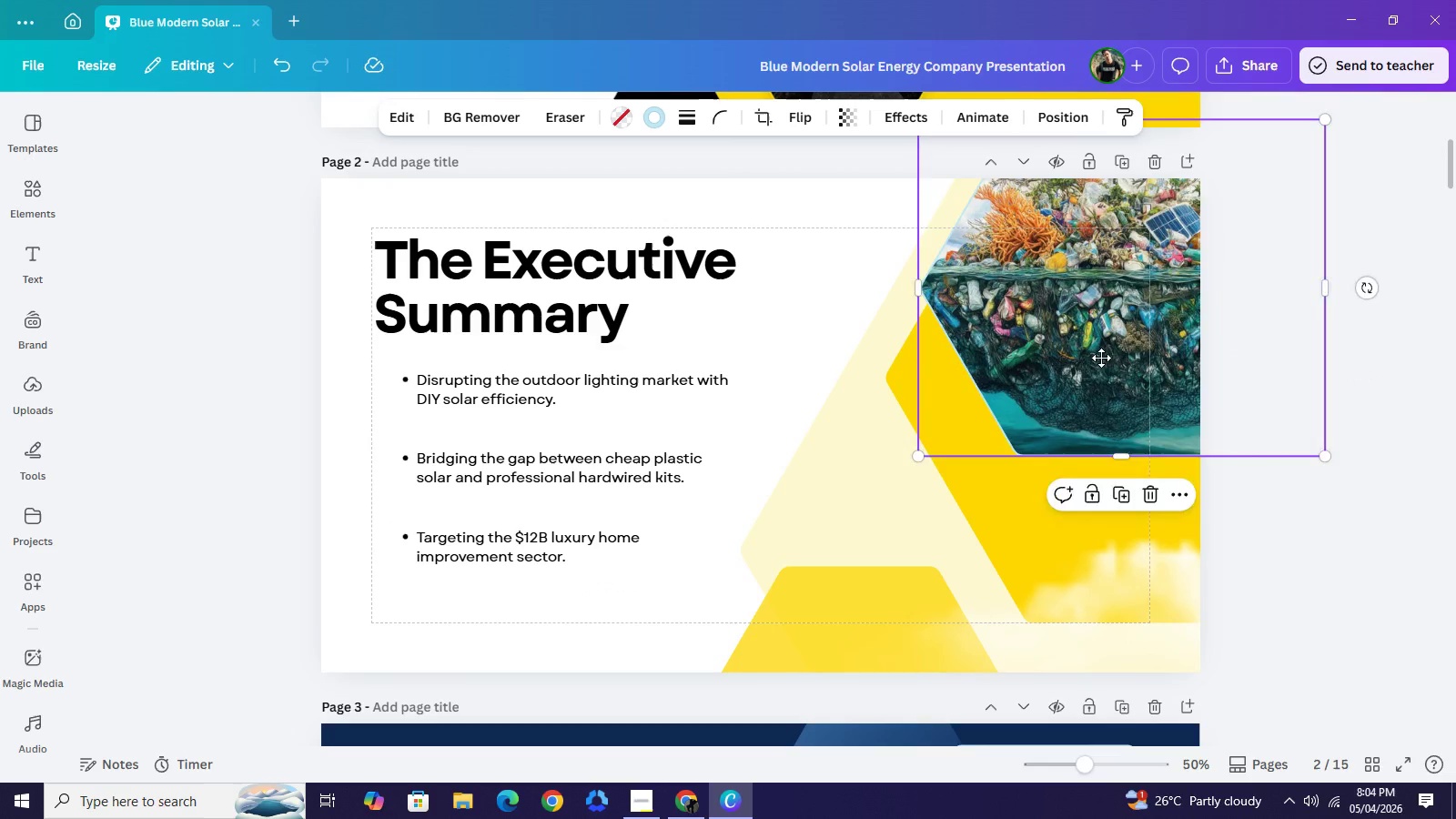 
left_click_drag(start_coordinate=[1095, 294], to_coordinate=[1109, 389])
 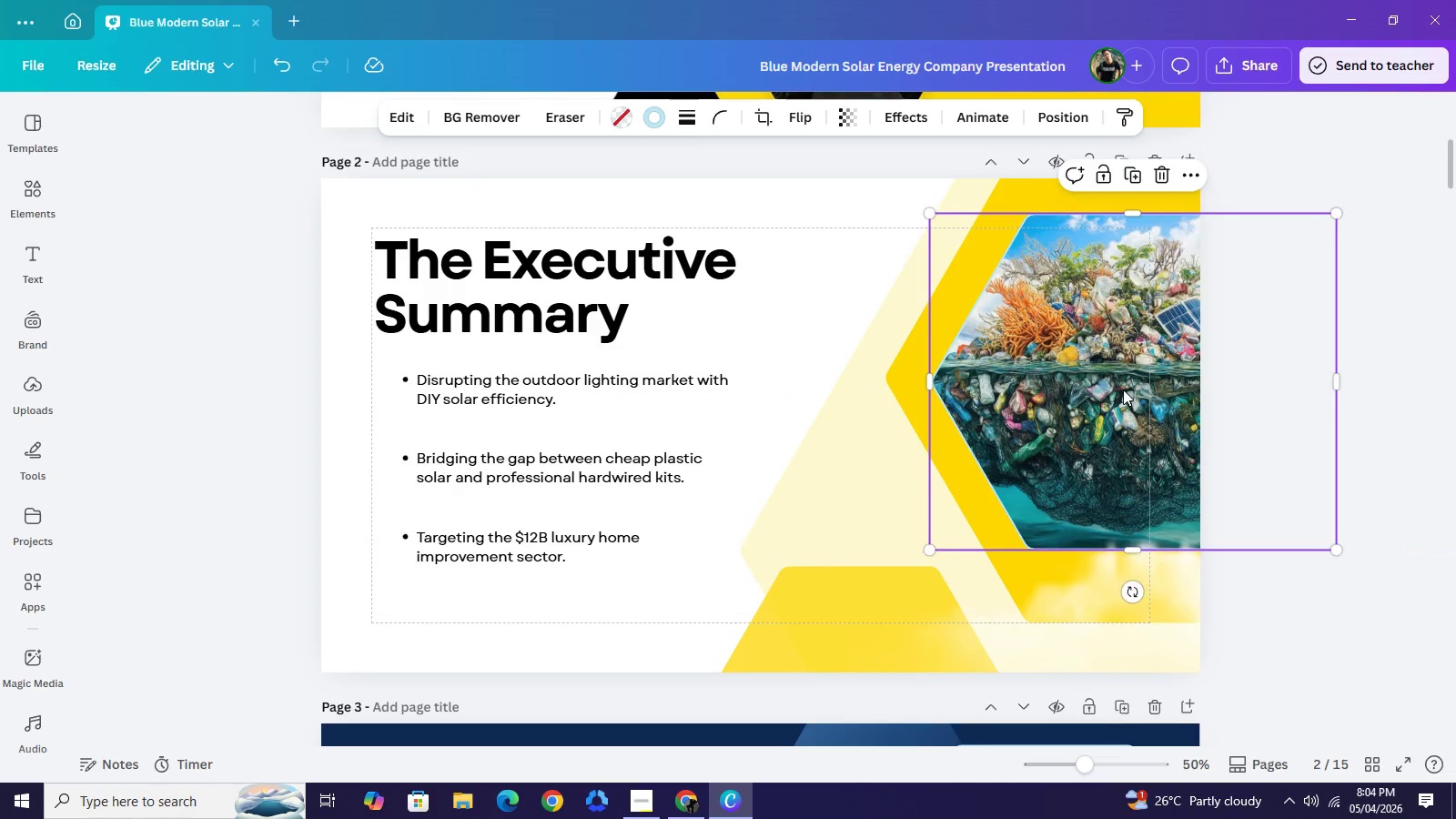 
left_click_drag(start_coordinate=[1123, 389], to_coordinate=[1220, 408])
 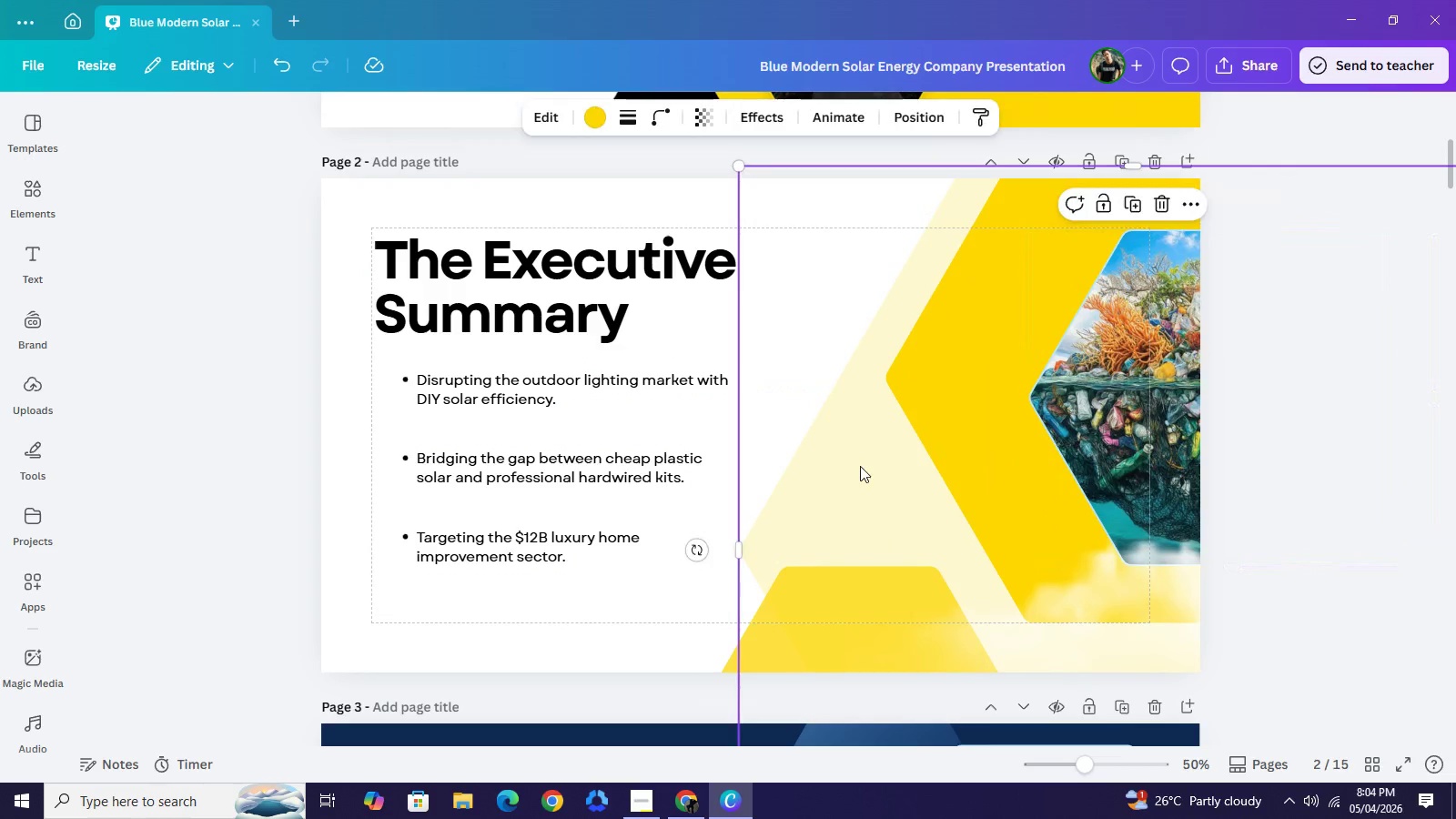 
left_click_drag(start_coordinate=[860, 466], to_coordinate=[802, 476])
 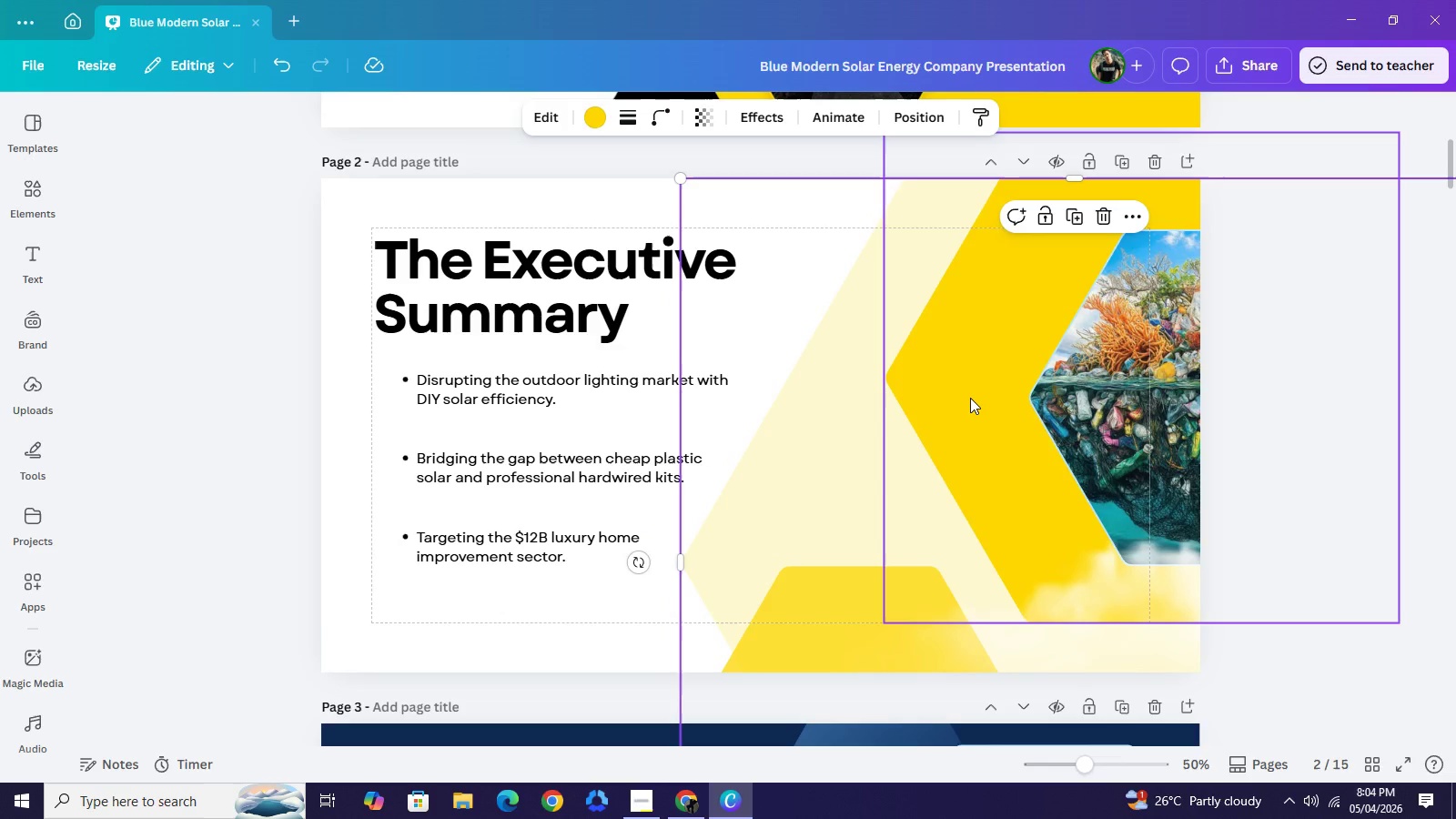 
left_click_drag(start_coordinate=[970, 398], to_coordinate=[937, 395])
 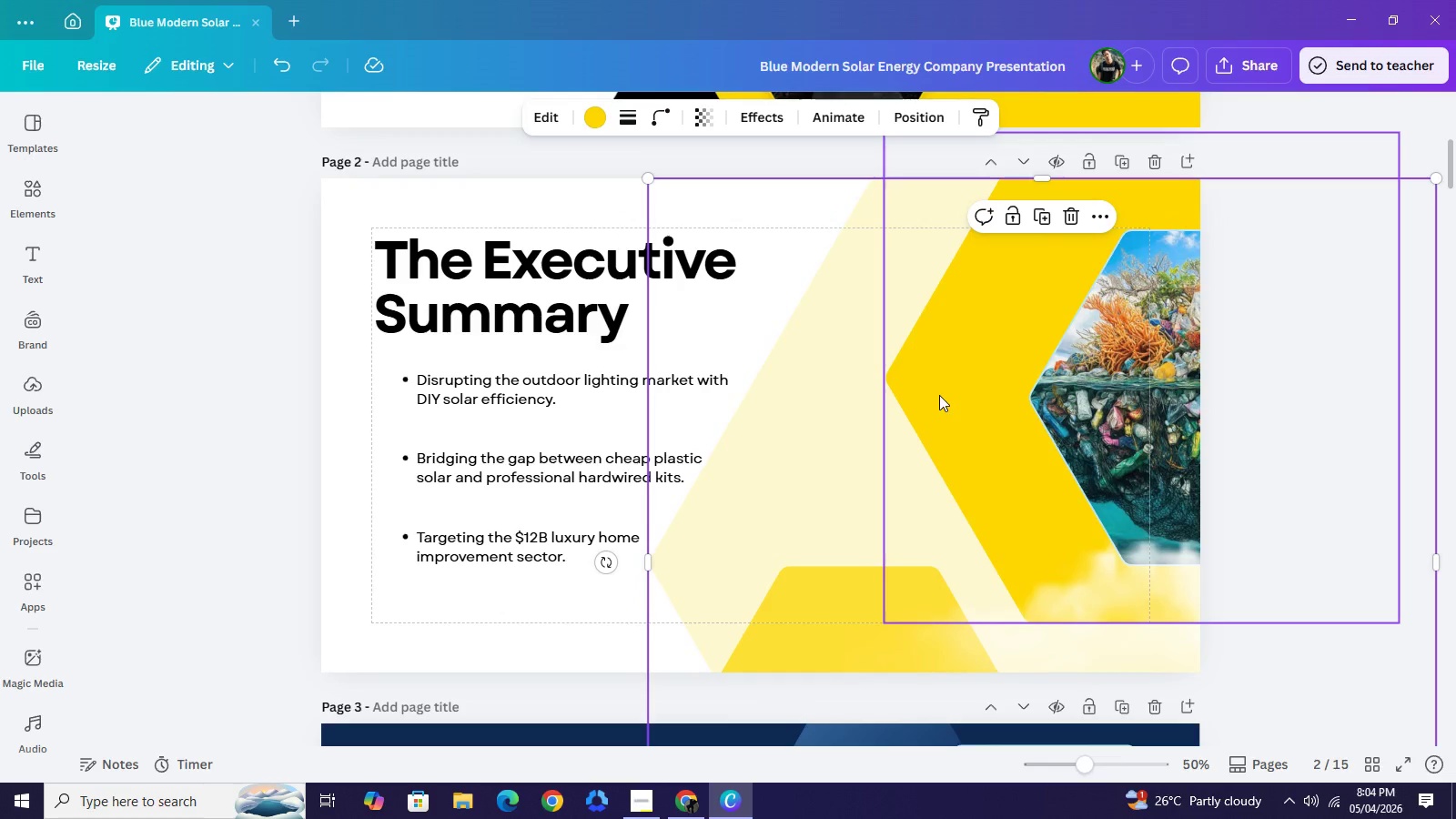 
left_click_drag(start_coordinate=[937, 395], to_coordinate=[976, 395])
 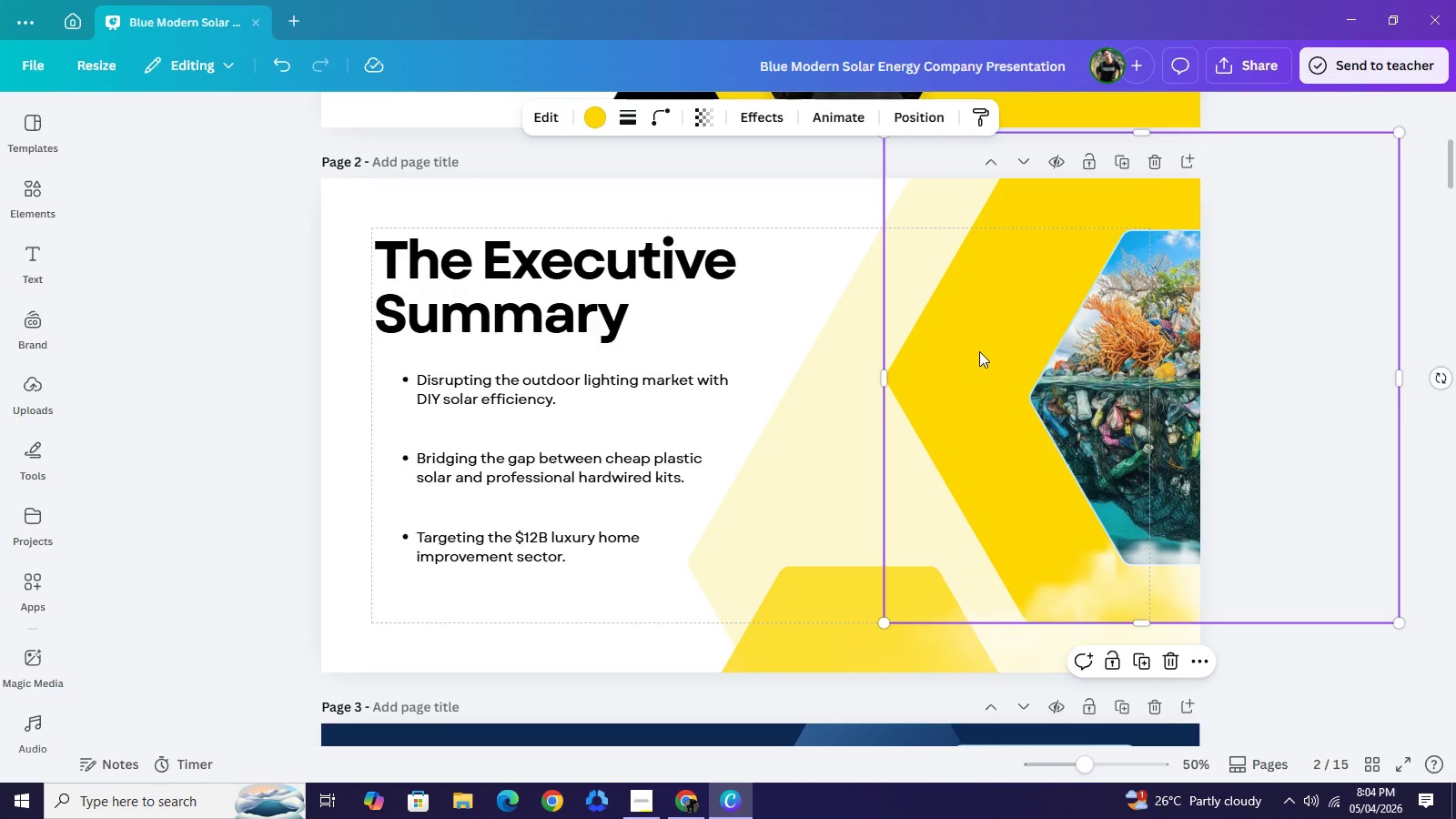 
left_click([979, 351])
 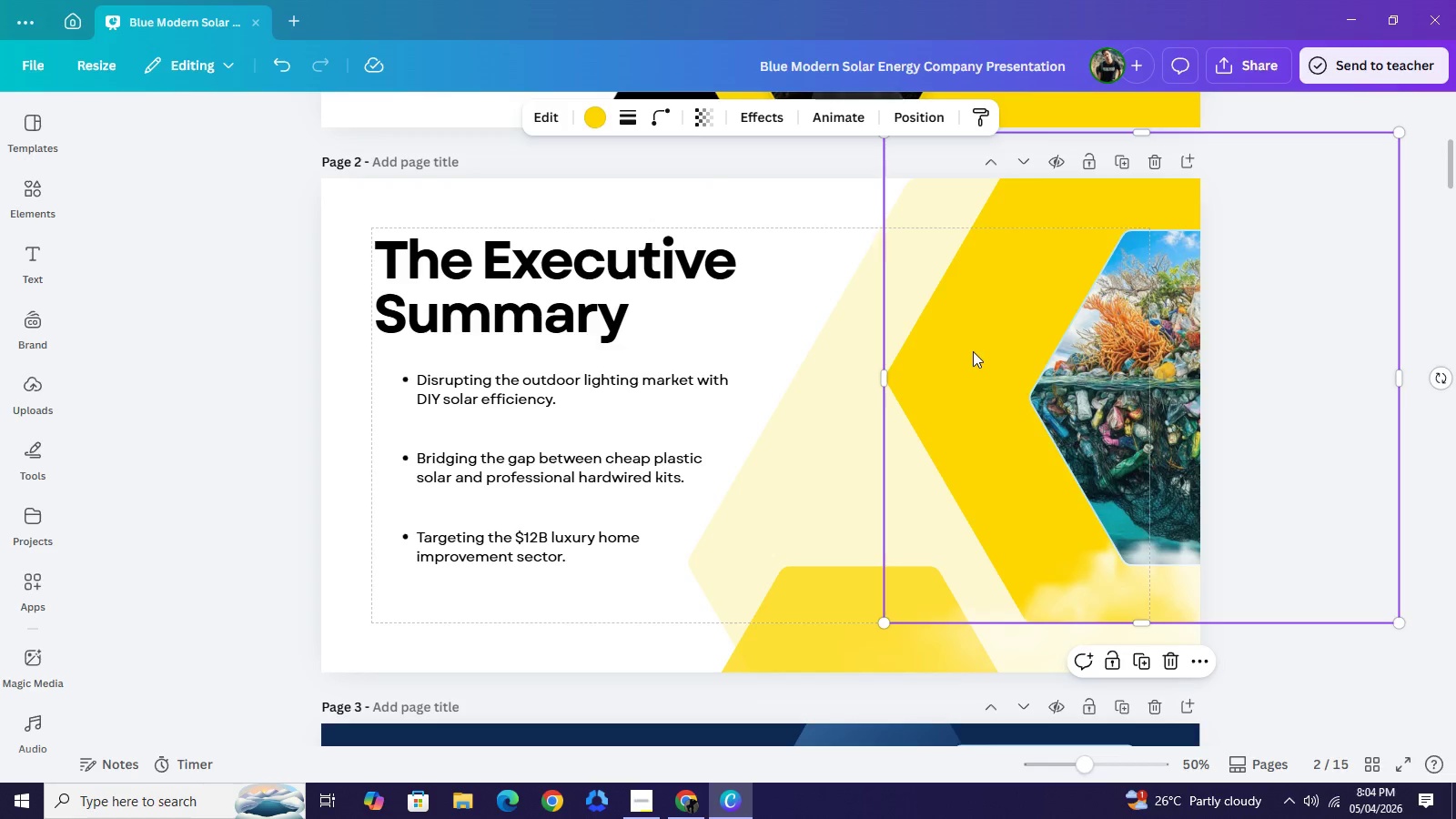 
left_click_drag(start_coordinate=[979, 351], to_coordinate=[929, 384])
 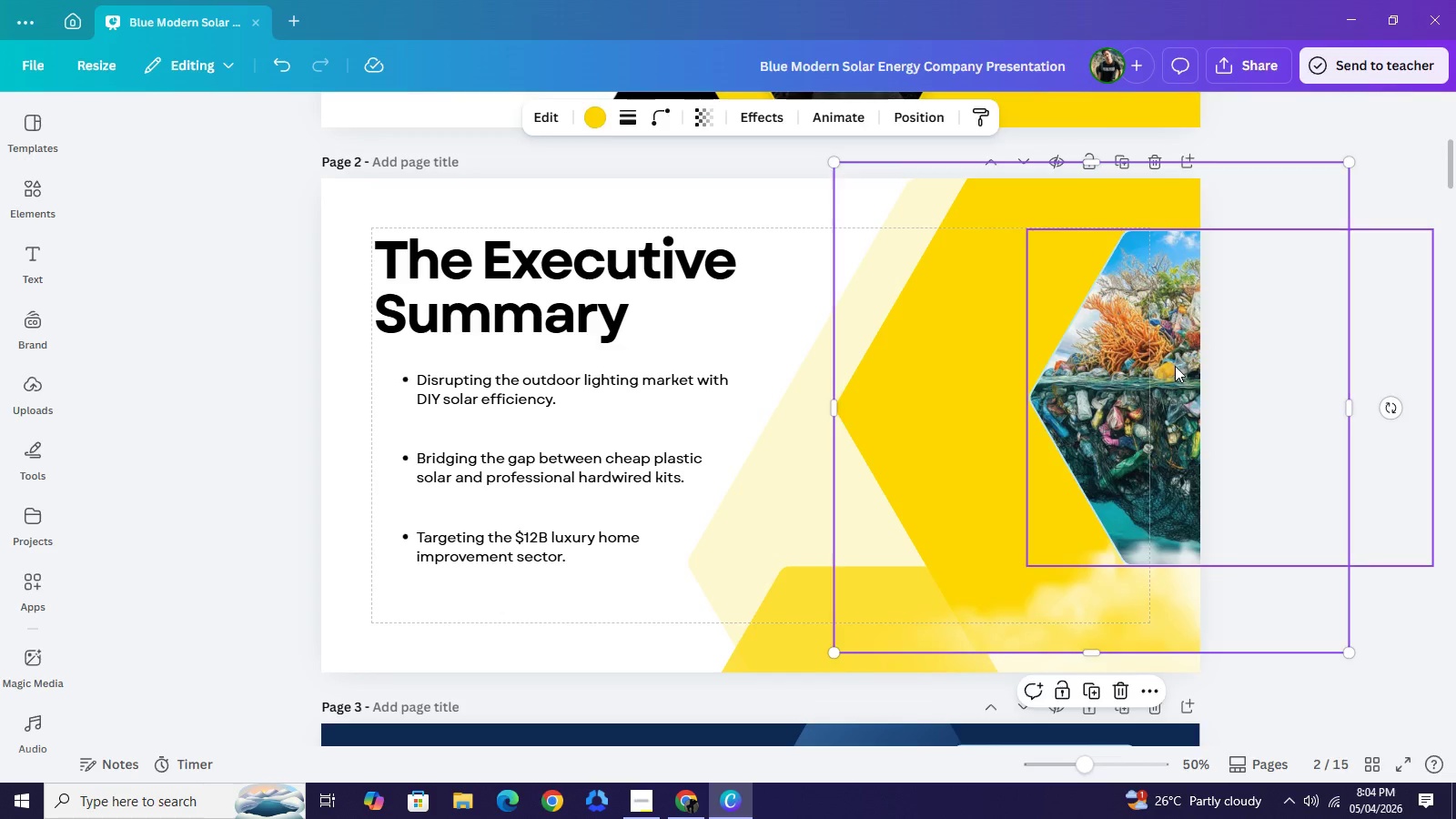 
left_click([1175, 366])
 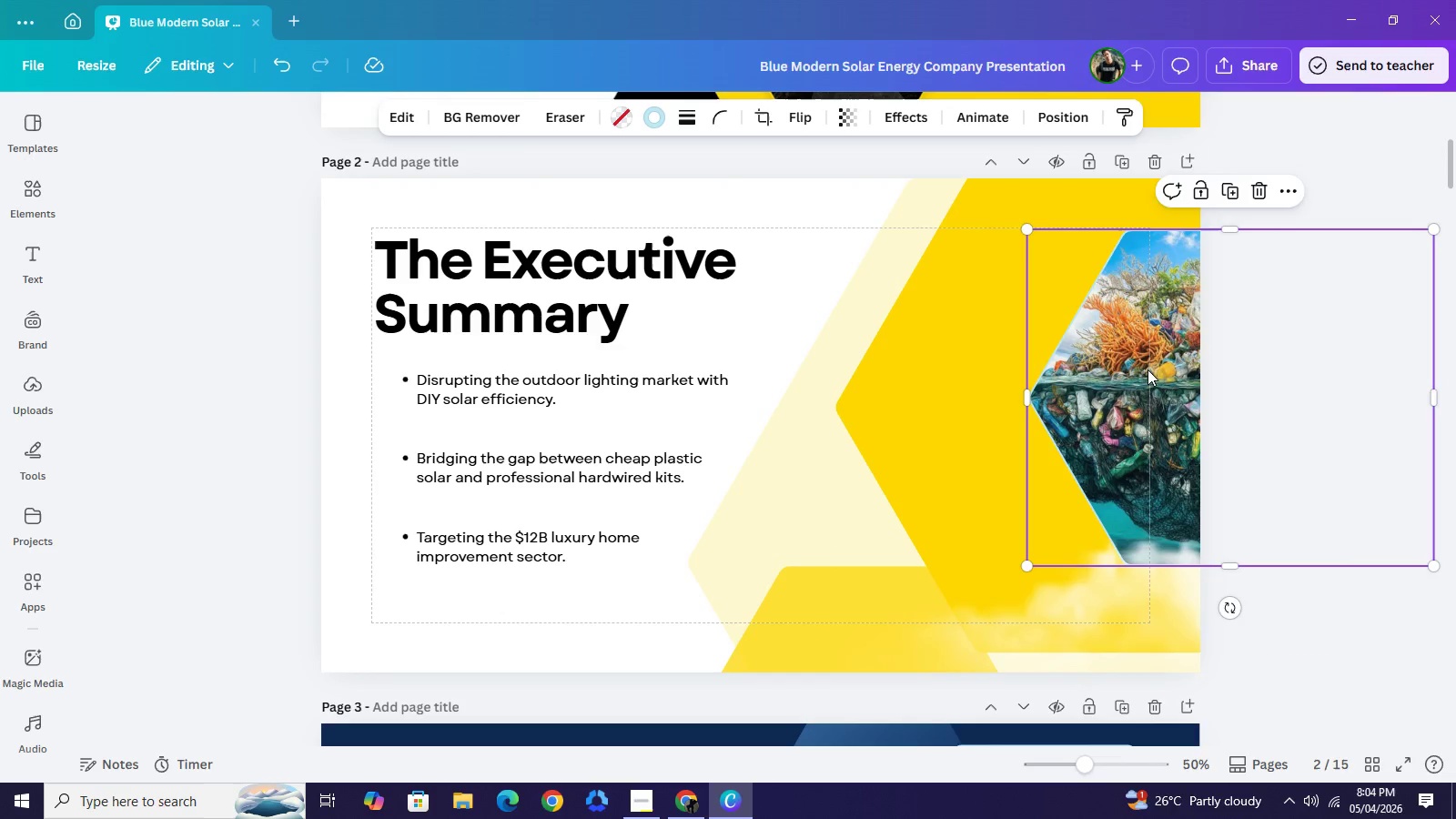 
left_click_drag(start_coordinate=[1167, 368], to_coordinate=[1003, 399])
 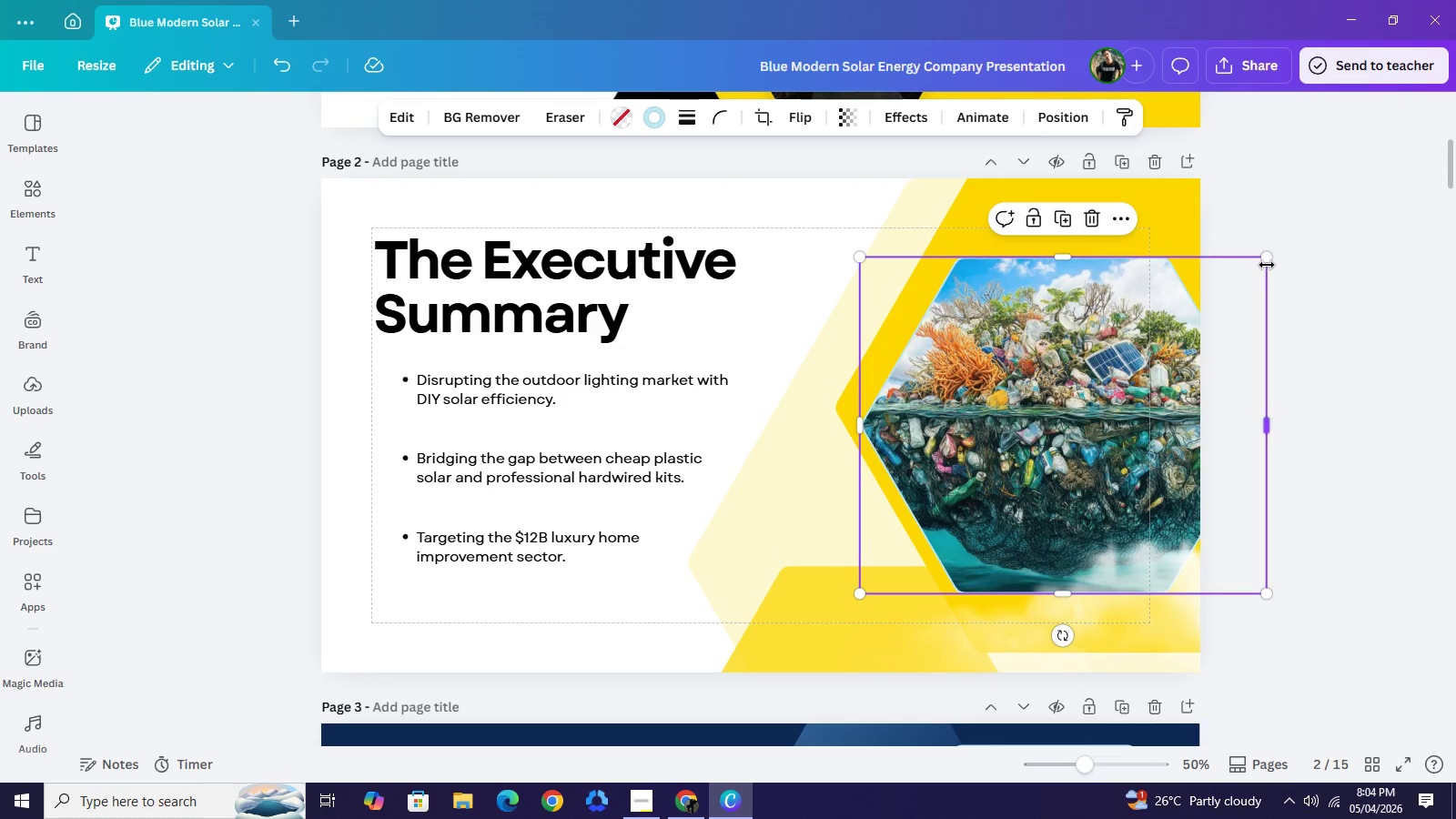 
left_click_drag(start_coordinate=[1266, 265], to_coordinate=[1406, 166])
 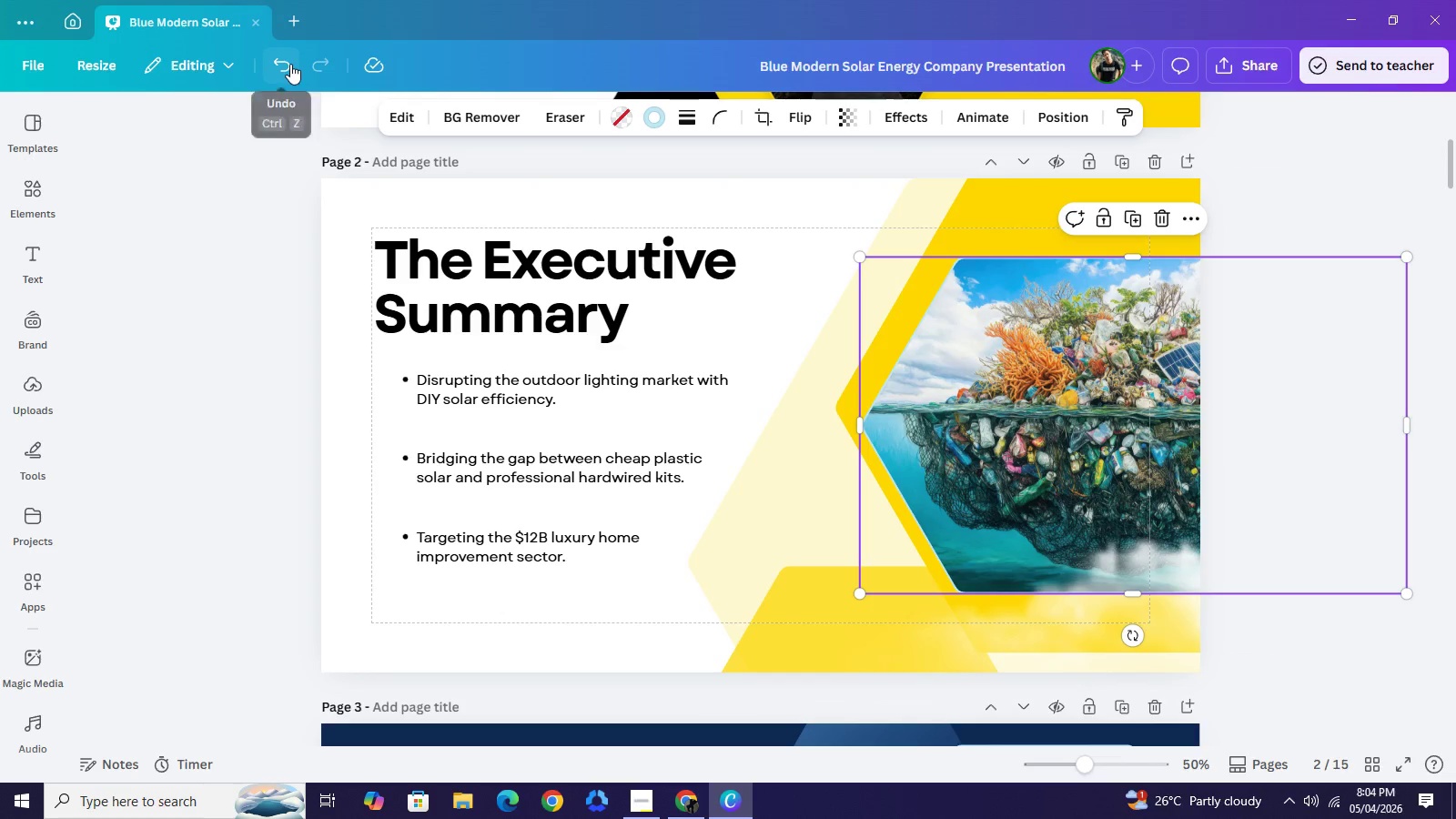 
left_click([290, 64])
 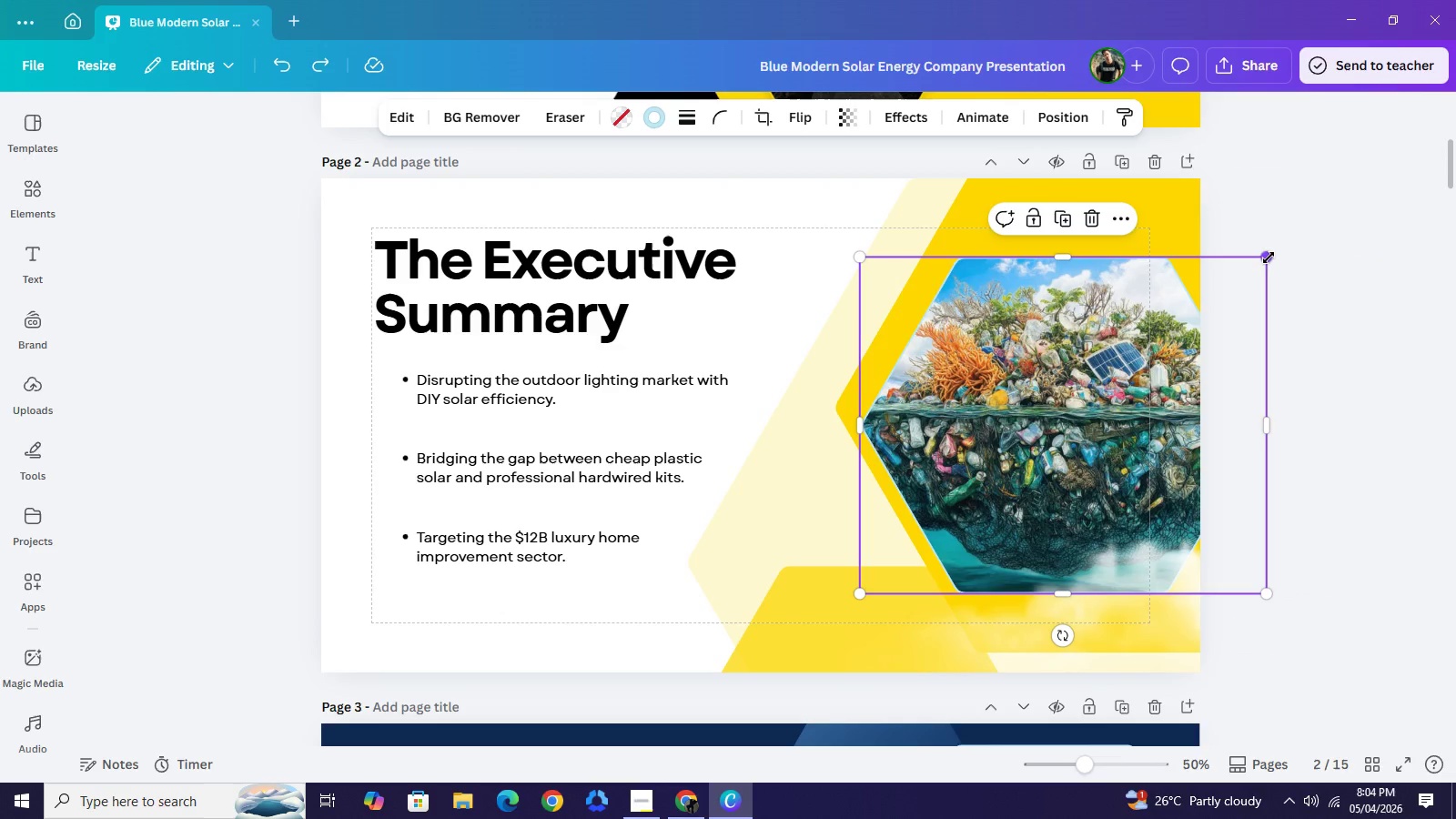 
left_click_drag(start_coordinate=[1269, 259], to_coordinate=[1401, 98])
 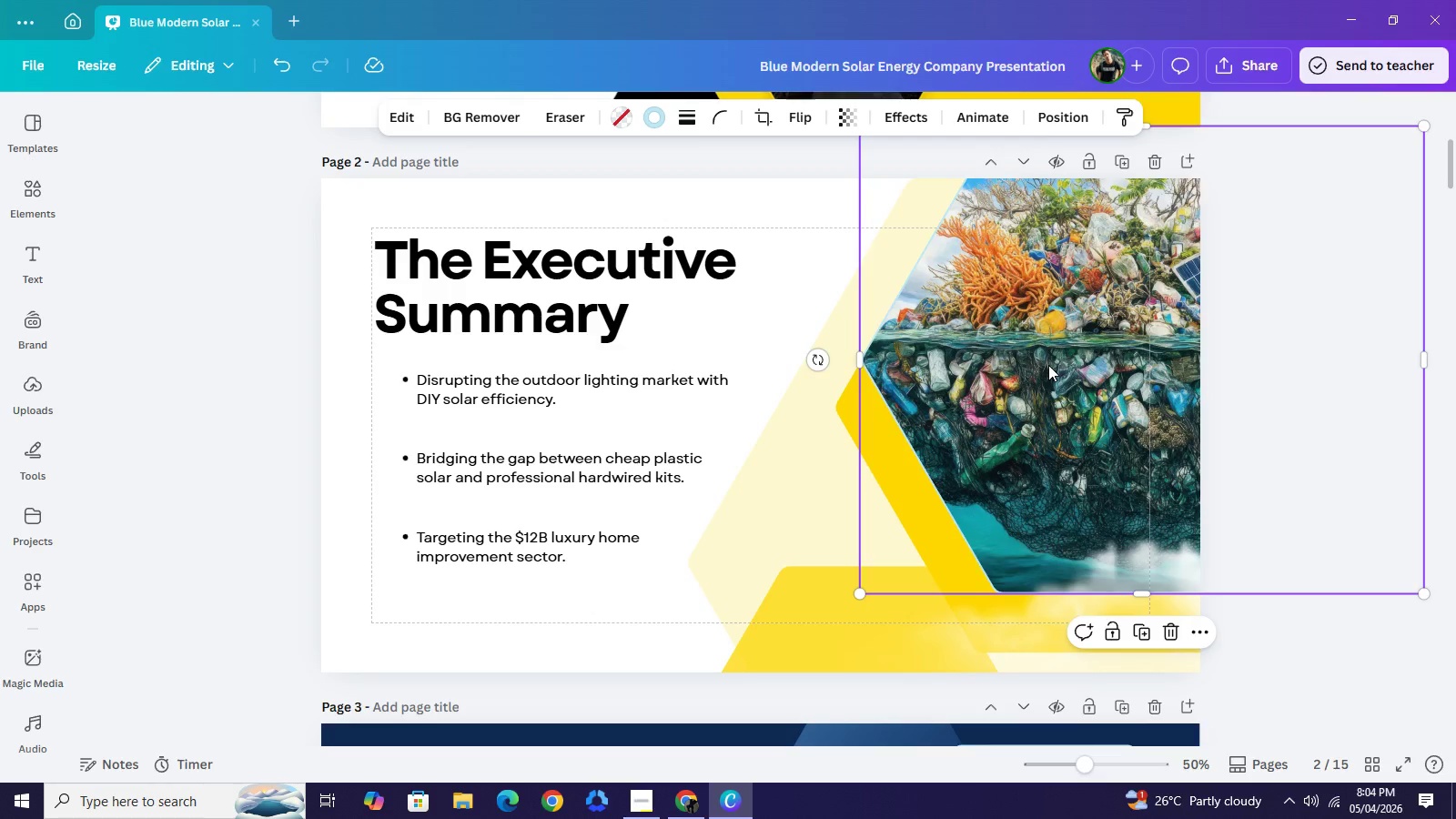 
left_click_drag(start_coordinate=[1035, 345], to_coordinate=[1067, 390])
 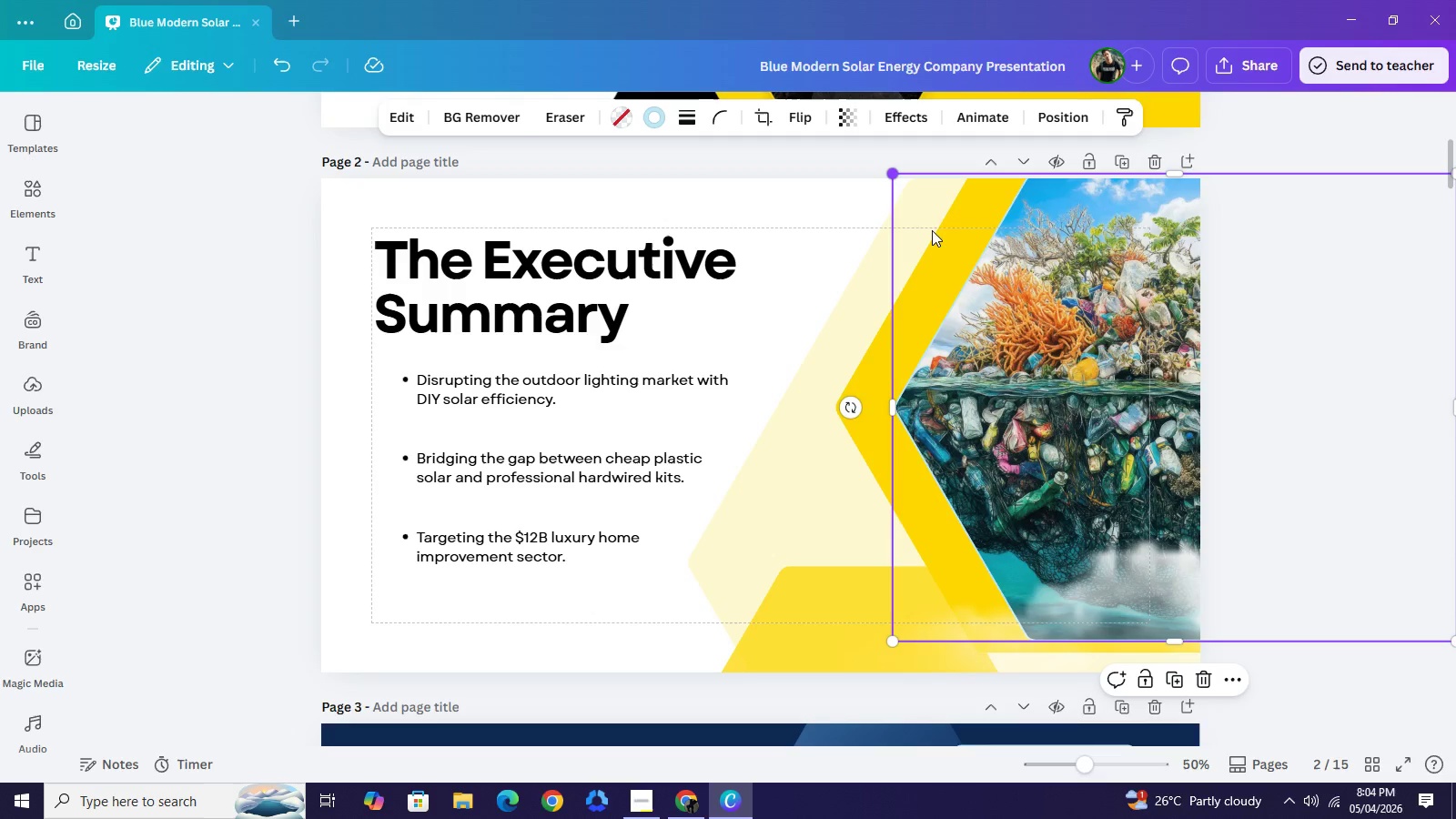 
left_click_drag(start_coordinate=[895, 178], to_coordinate=[989, 274])
 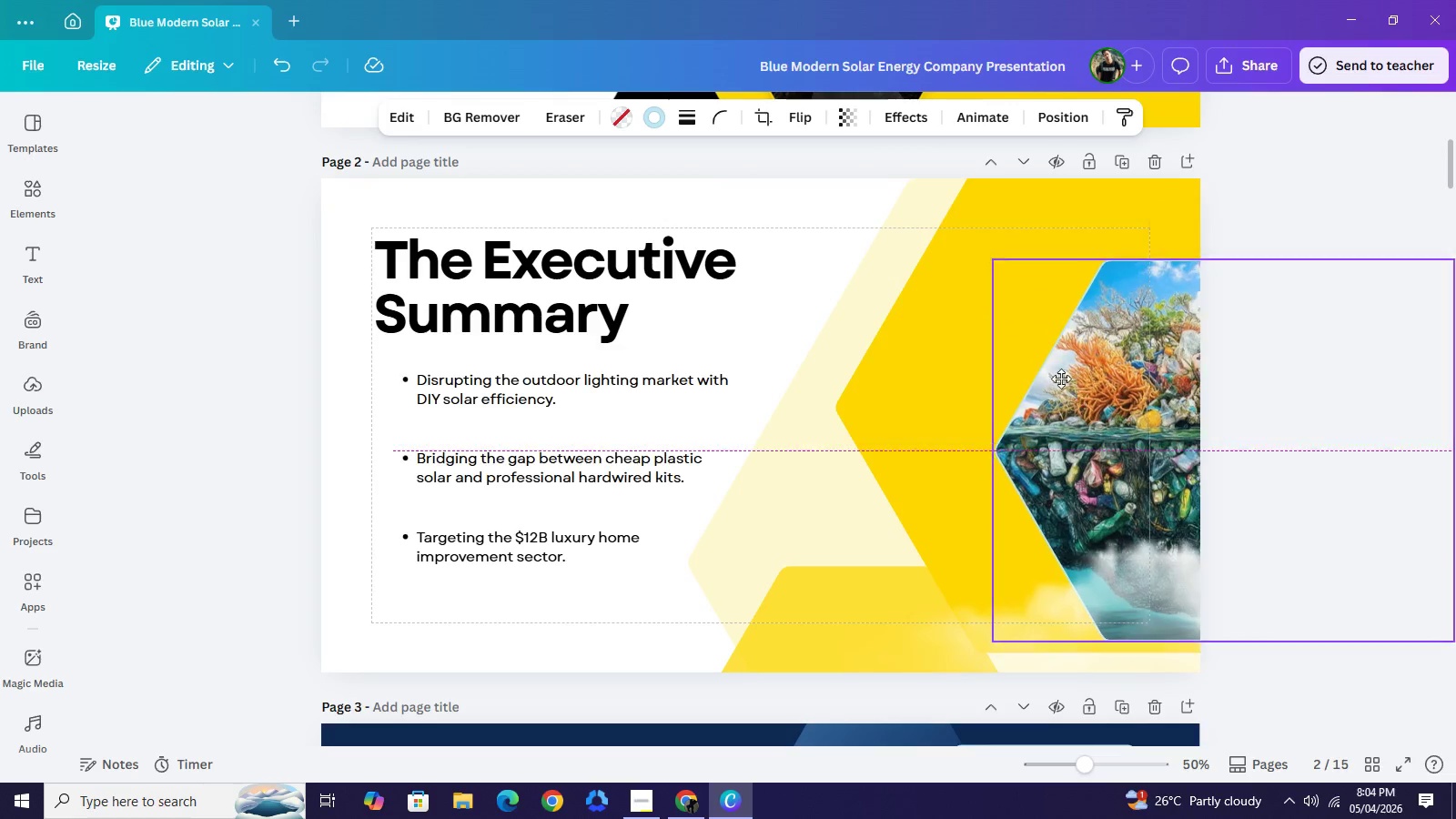 
left_click_drag(start_coordinate=[1108, 427], to_coordinate=[1000, 381])
 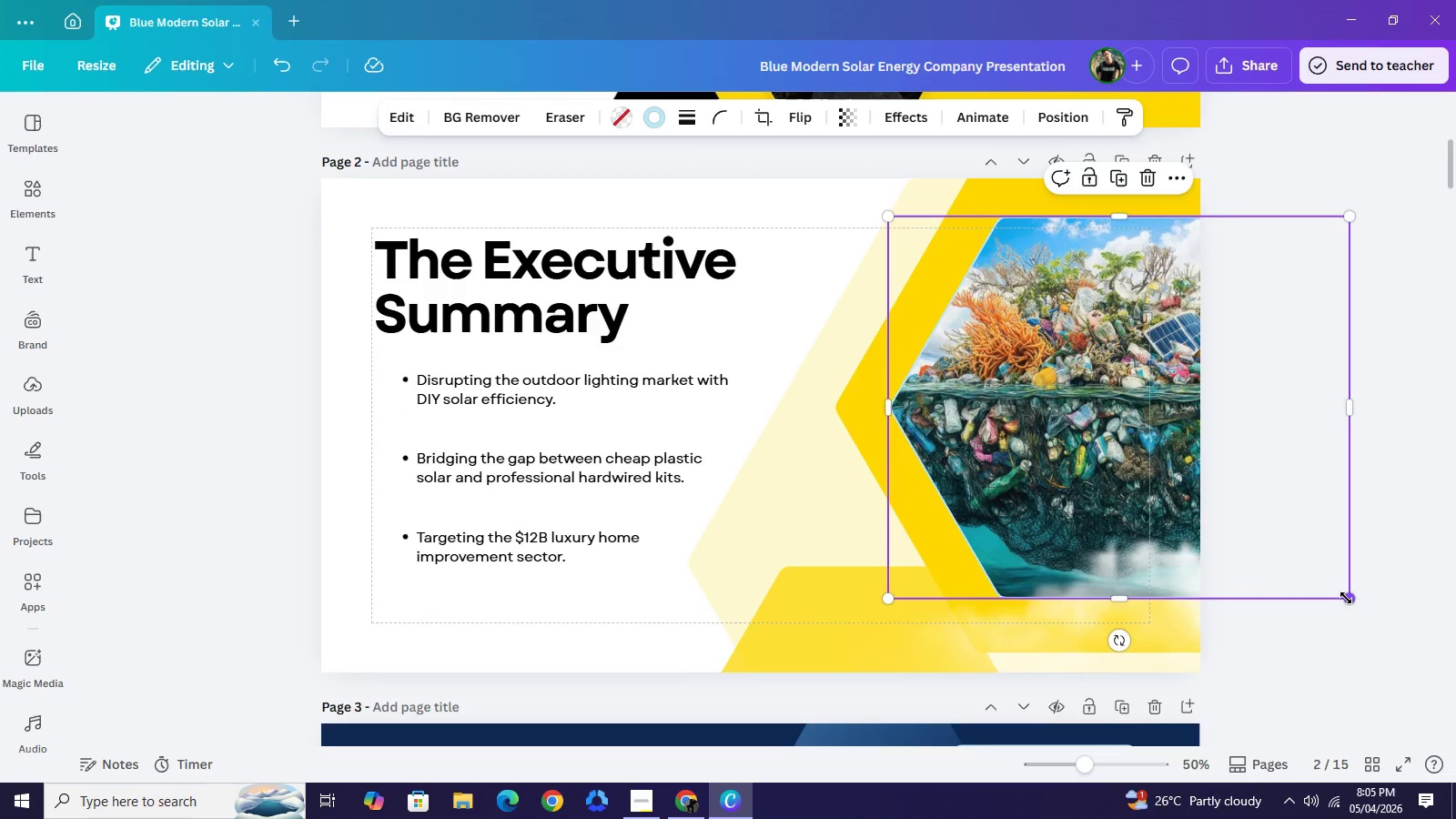 
left_click_drag(start_coordinate=[1346, 598], to_coordinate=[1373, 620])
 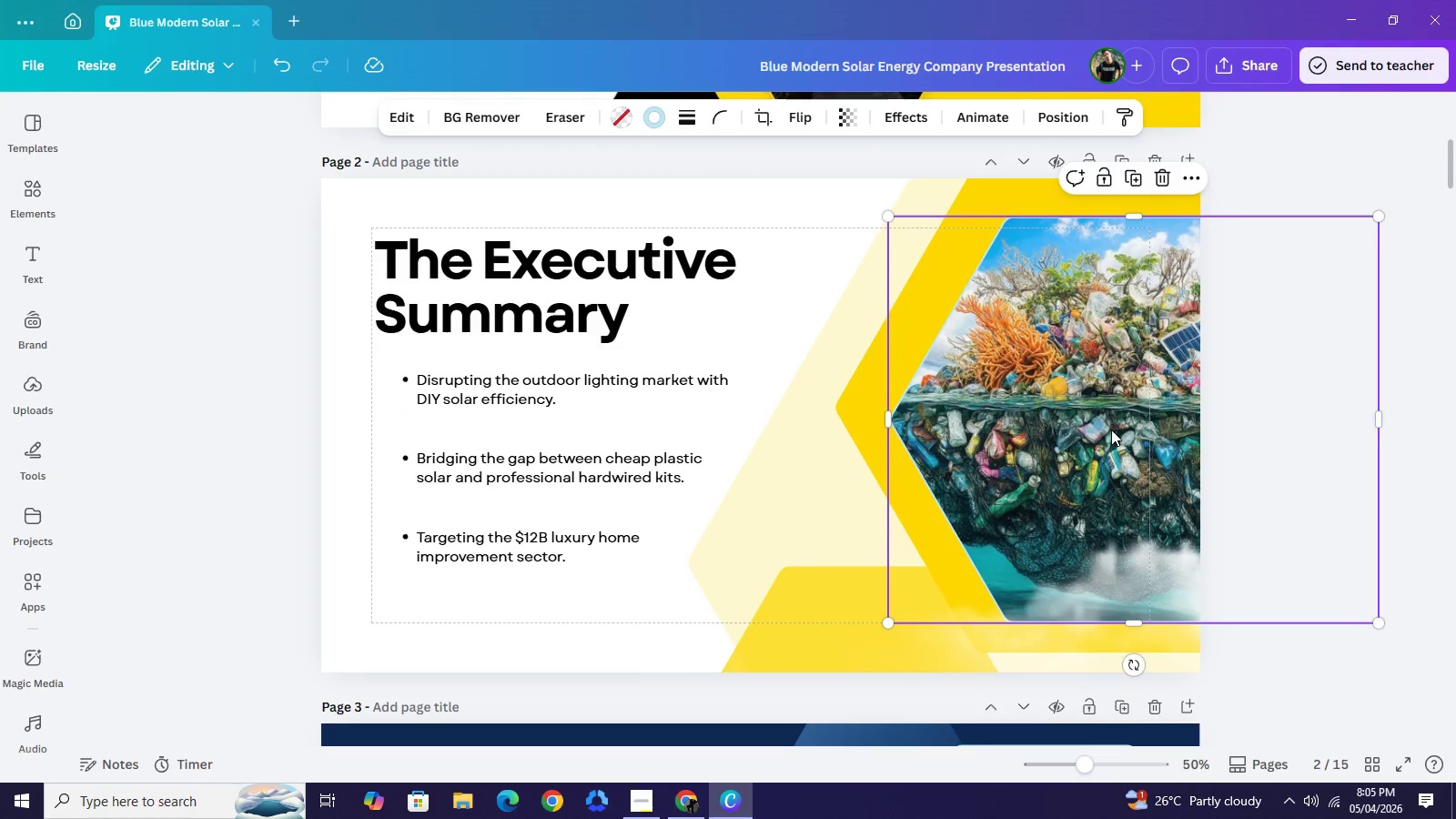 
left_click_drag(start_coordinate=[1111, 440], to_coordinate=[1111, 428])
 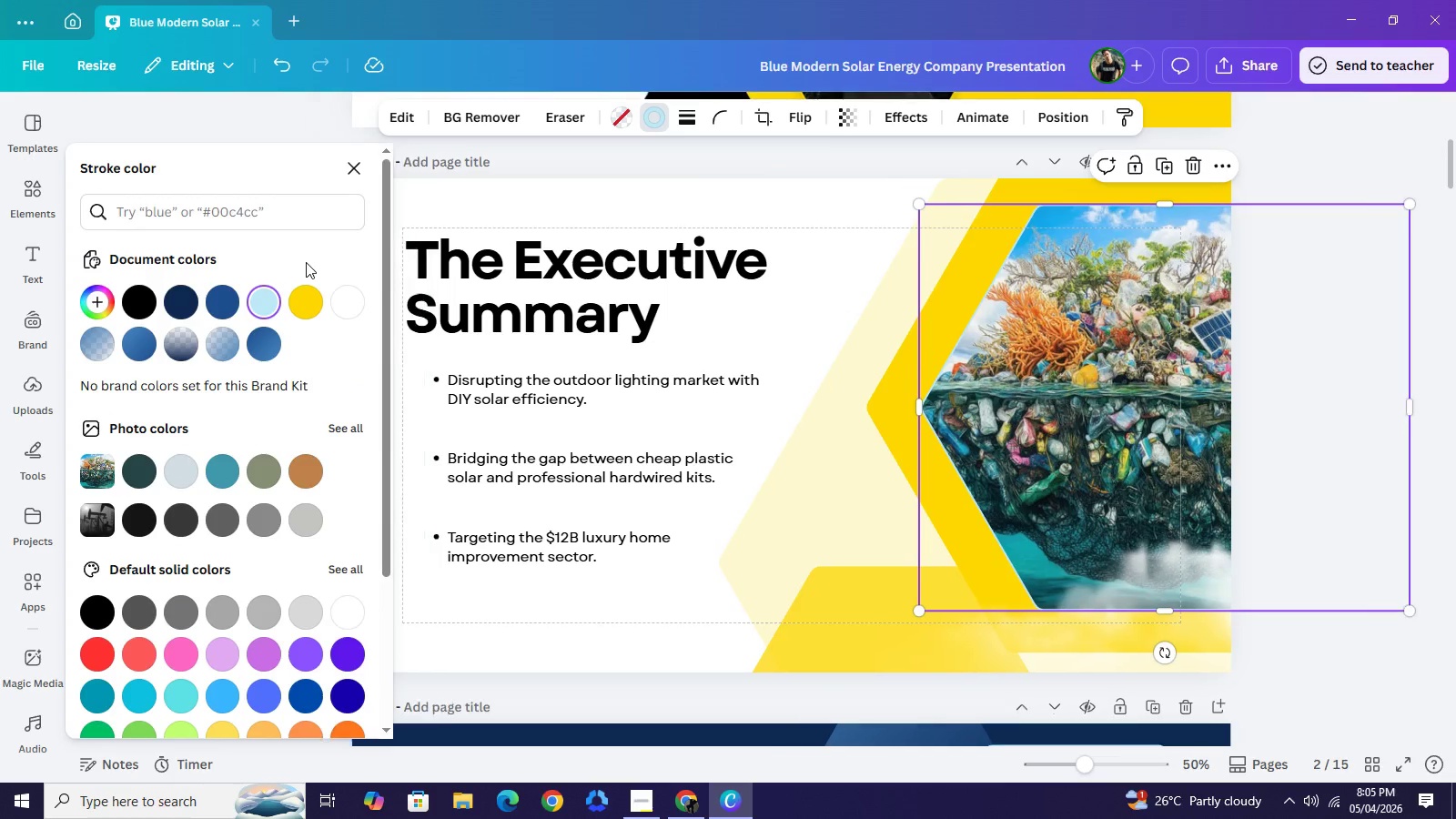 
left_click([317, 313])
 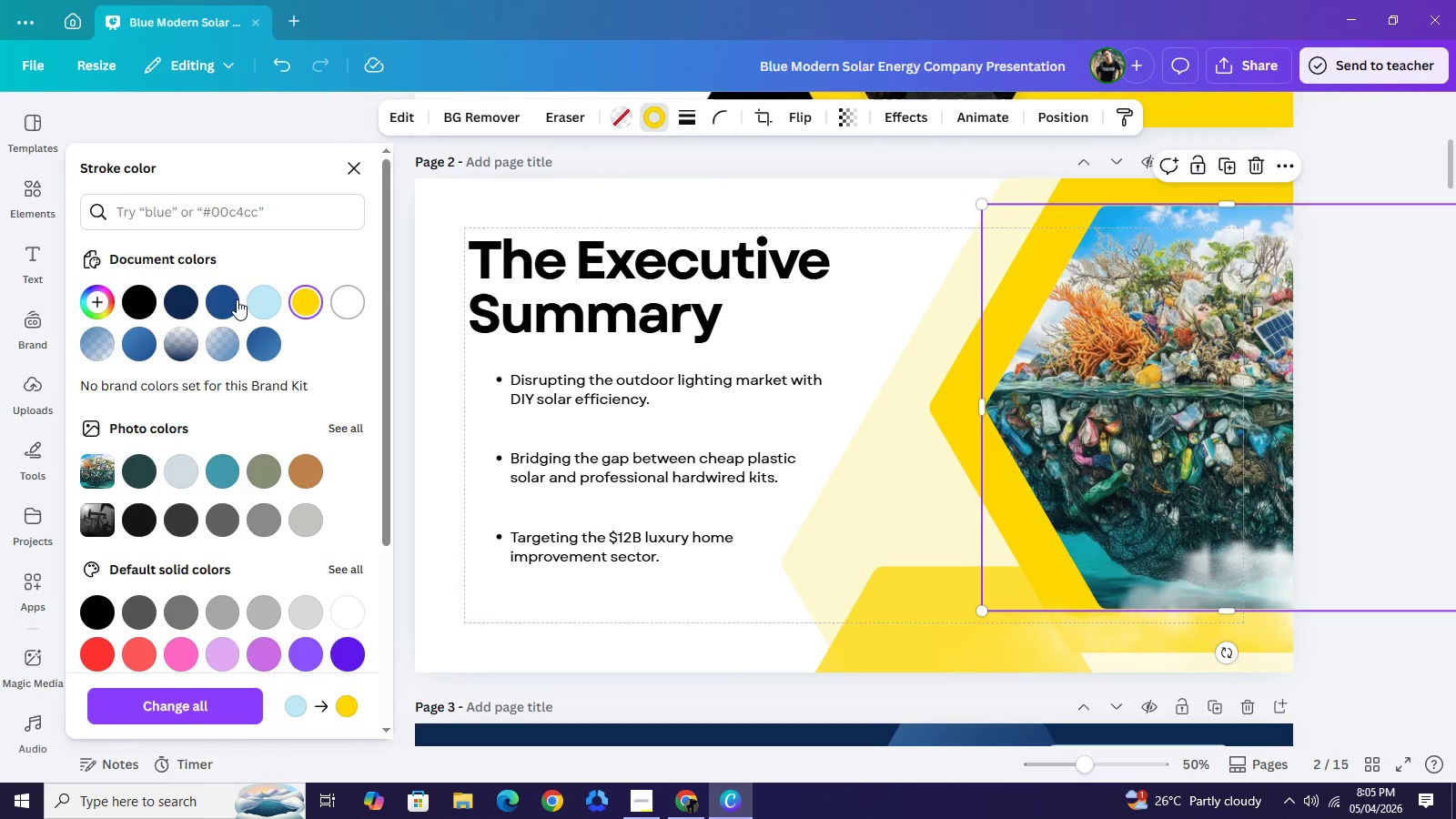 
mouse_move([154, 301])
 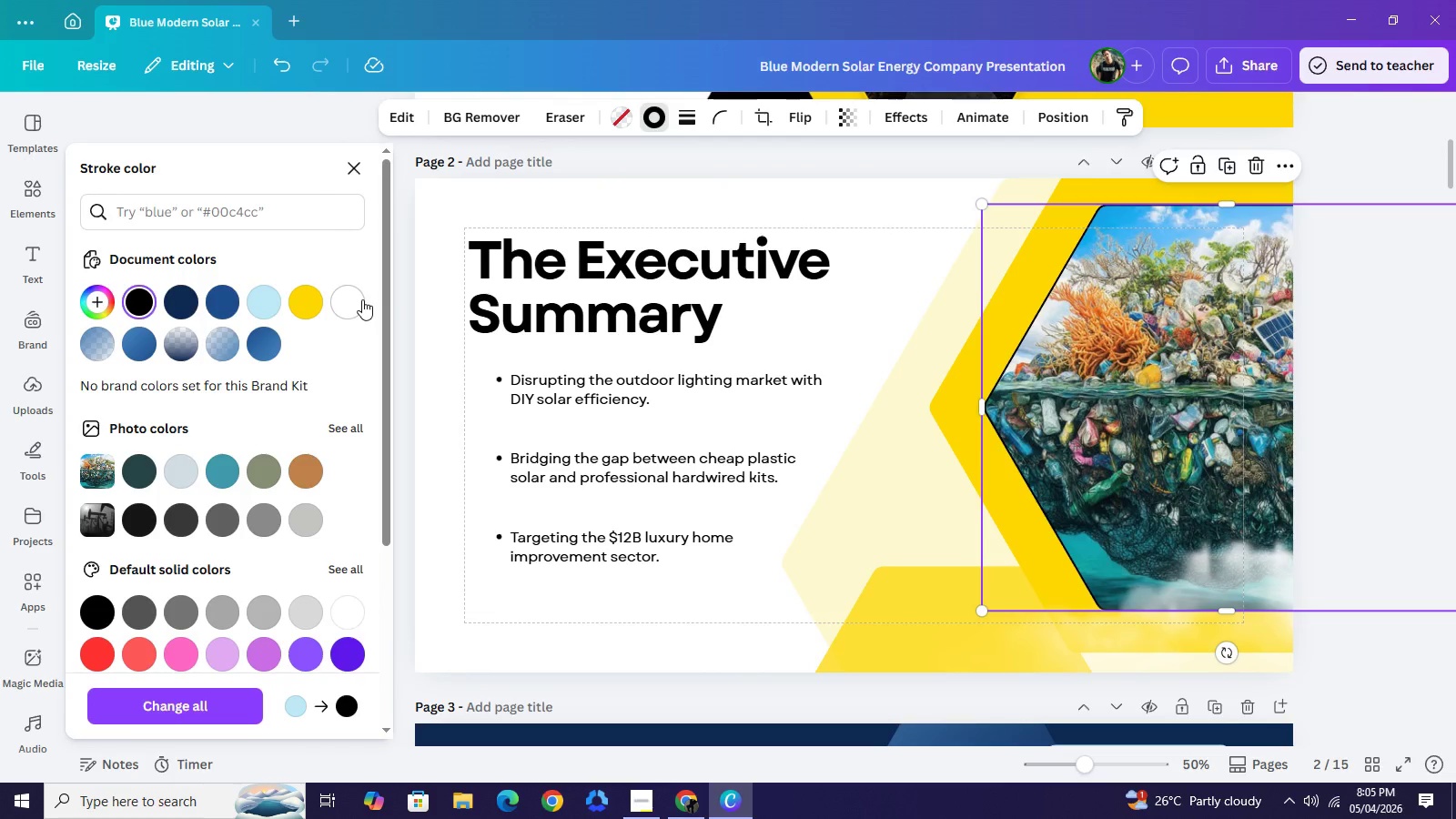 
left_click([362, 299])
 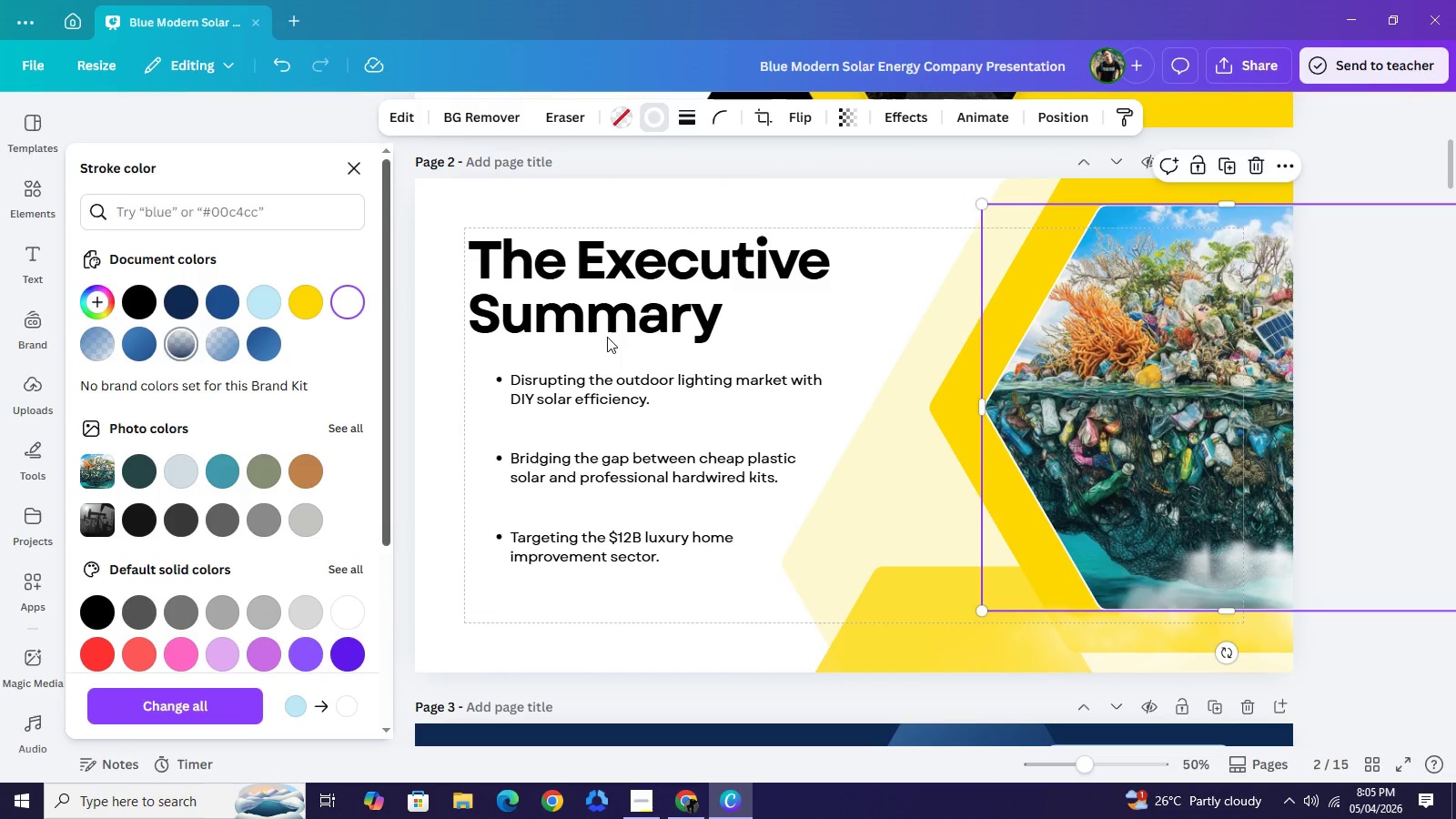 
scroll: coordinate [607, 337], scroll_direction: up, amount: 3.0
 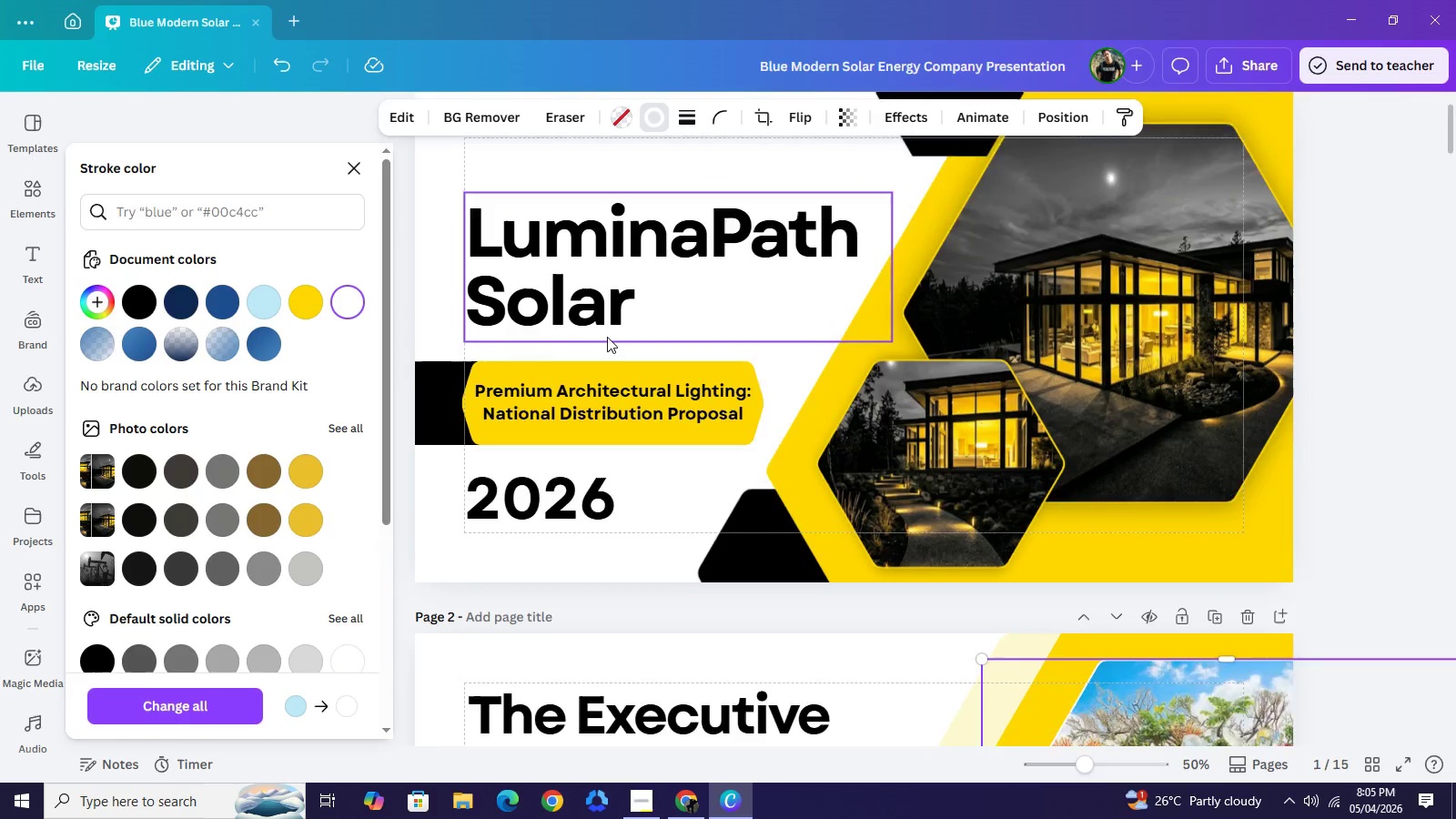 
scroll: coordinate [608, 337], scroll_direction: down, amount: 3.0
 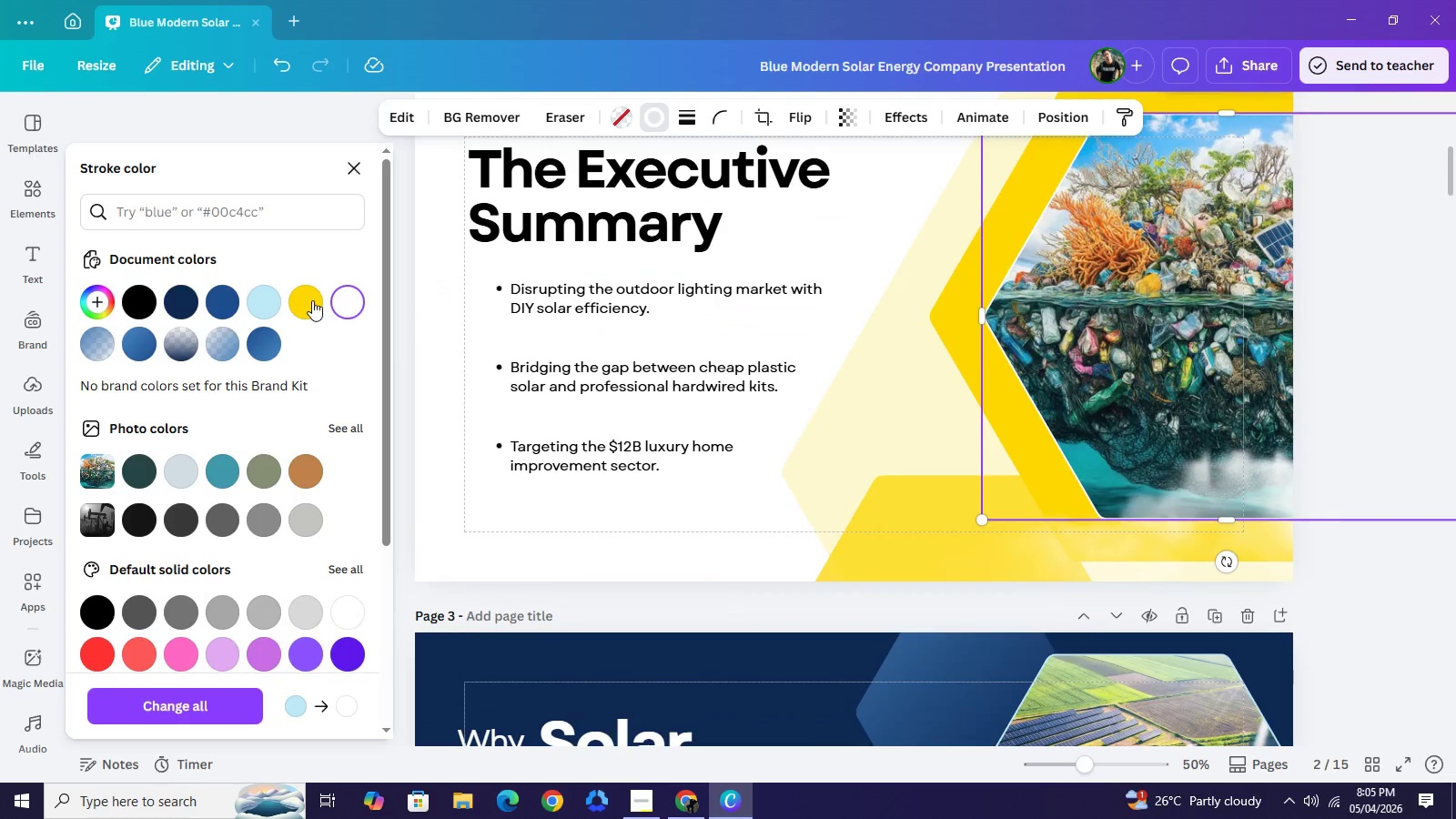 
left_click([312, 300])
 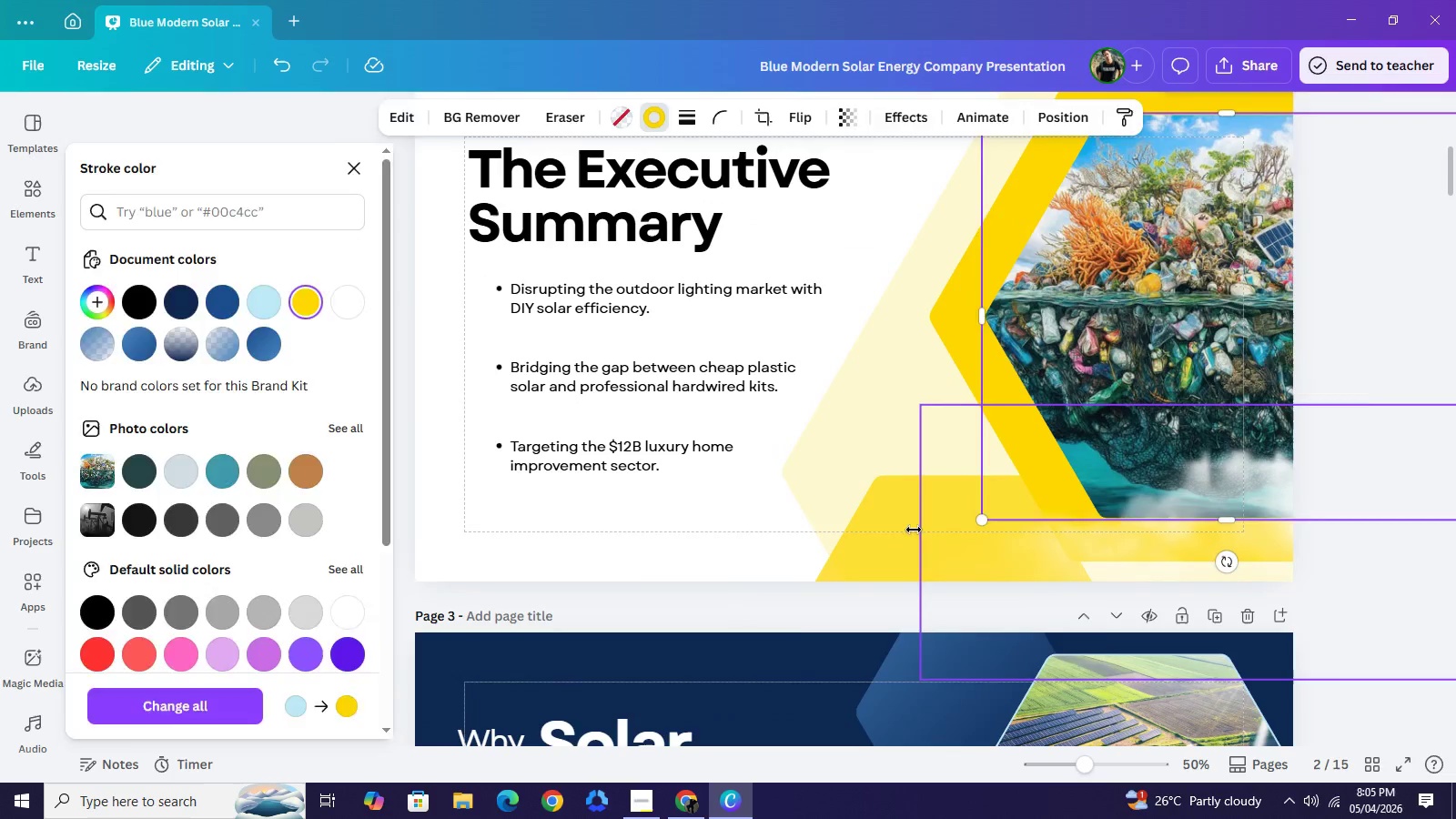 
double_click([887, 532])
 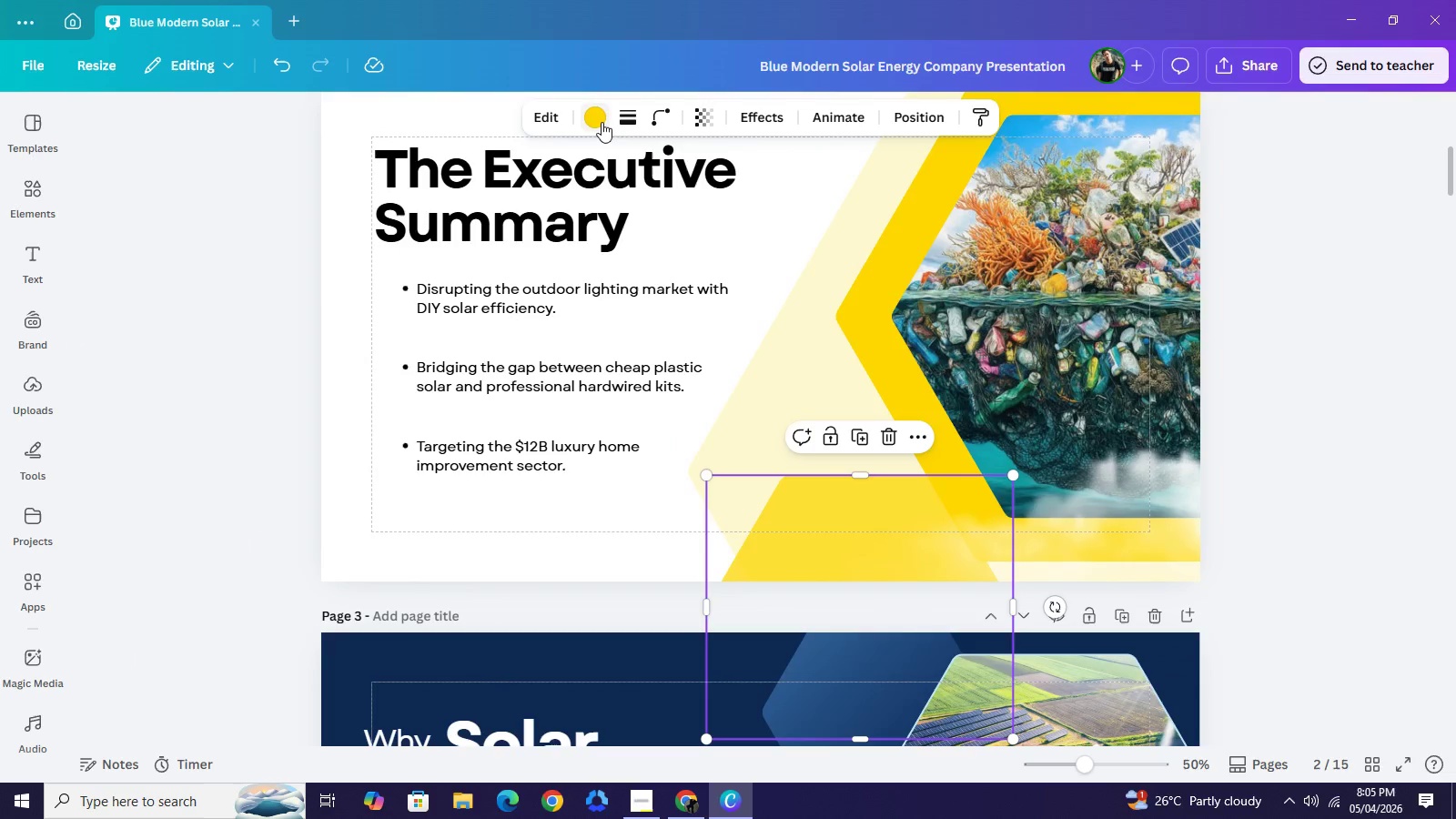 
left_click([602, 122])
 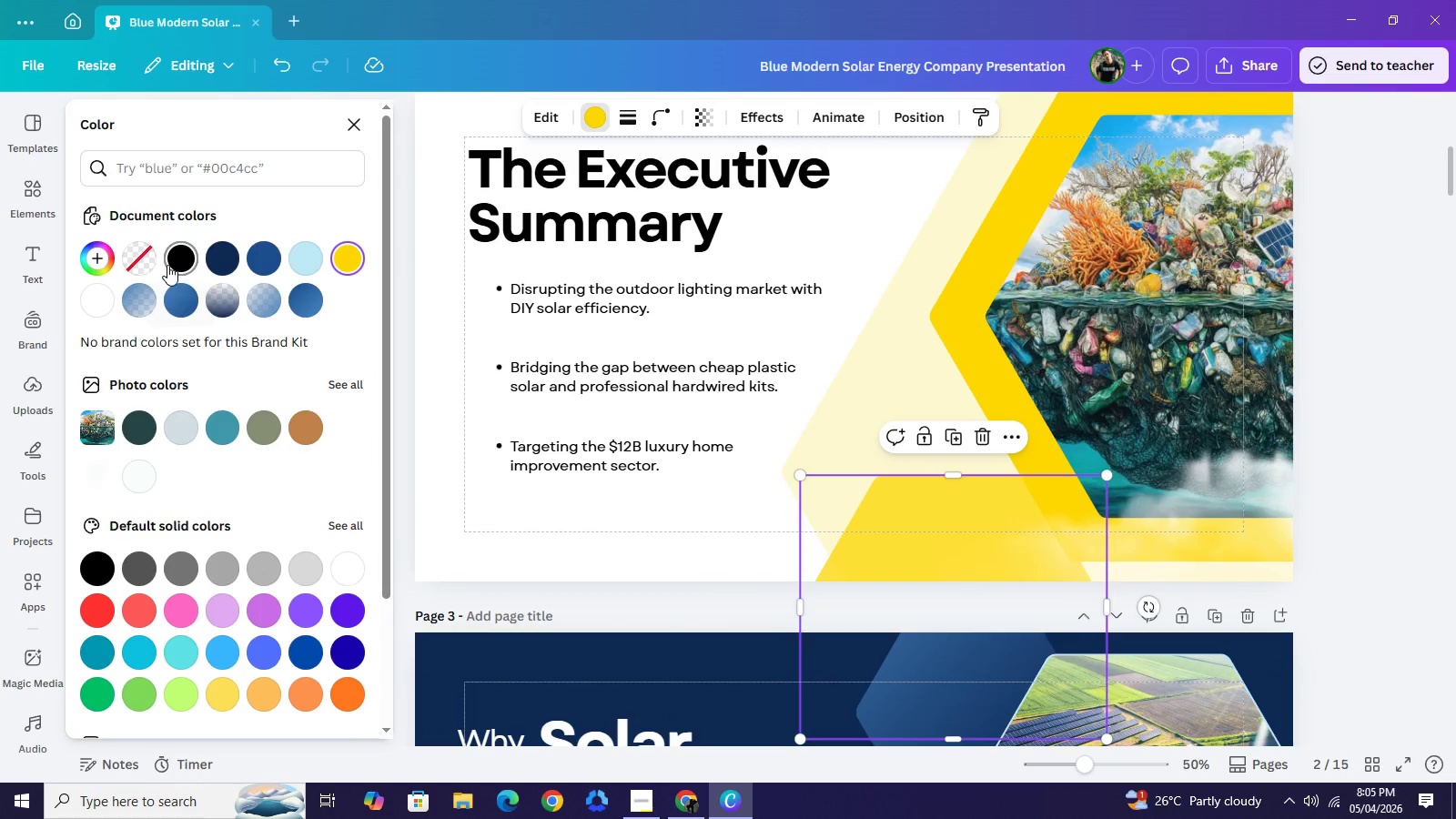 
left_click([170, 264])
 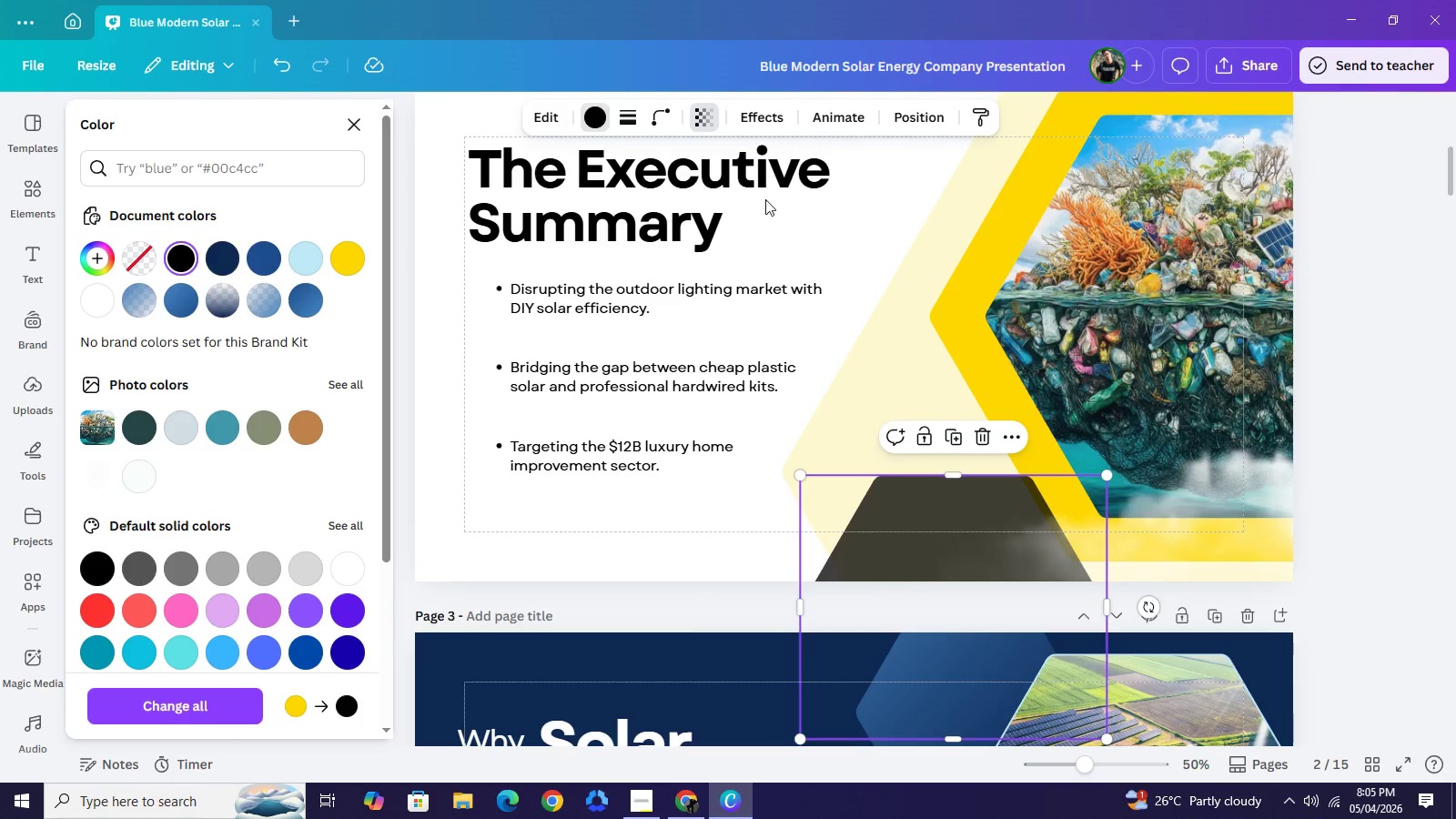 
left_click_drag(start_coordinate=[703, 187], to_coordinate=[813, 207])
 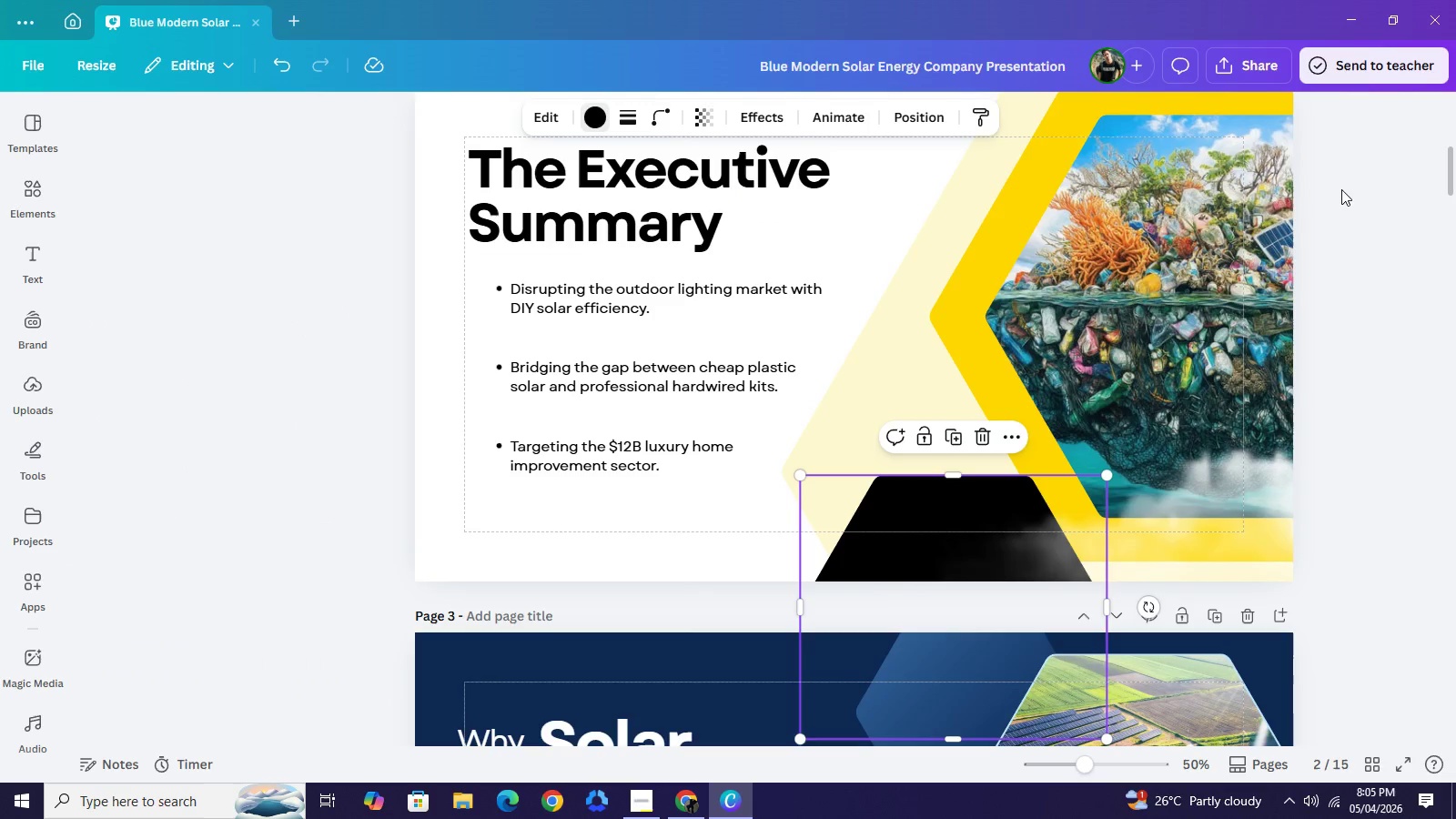 
double_click([1341, 189])
 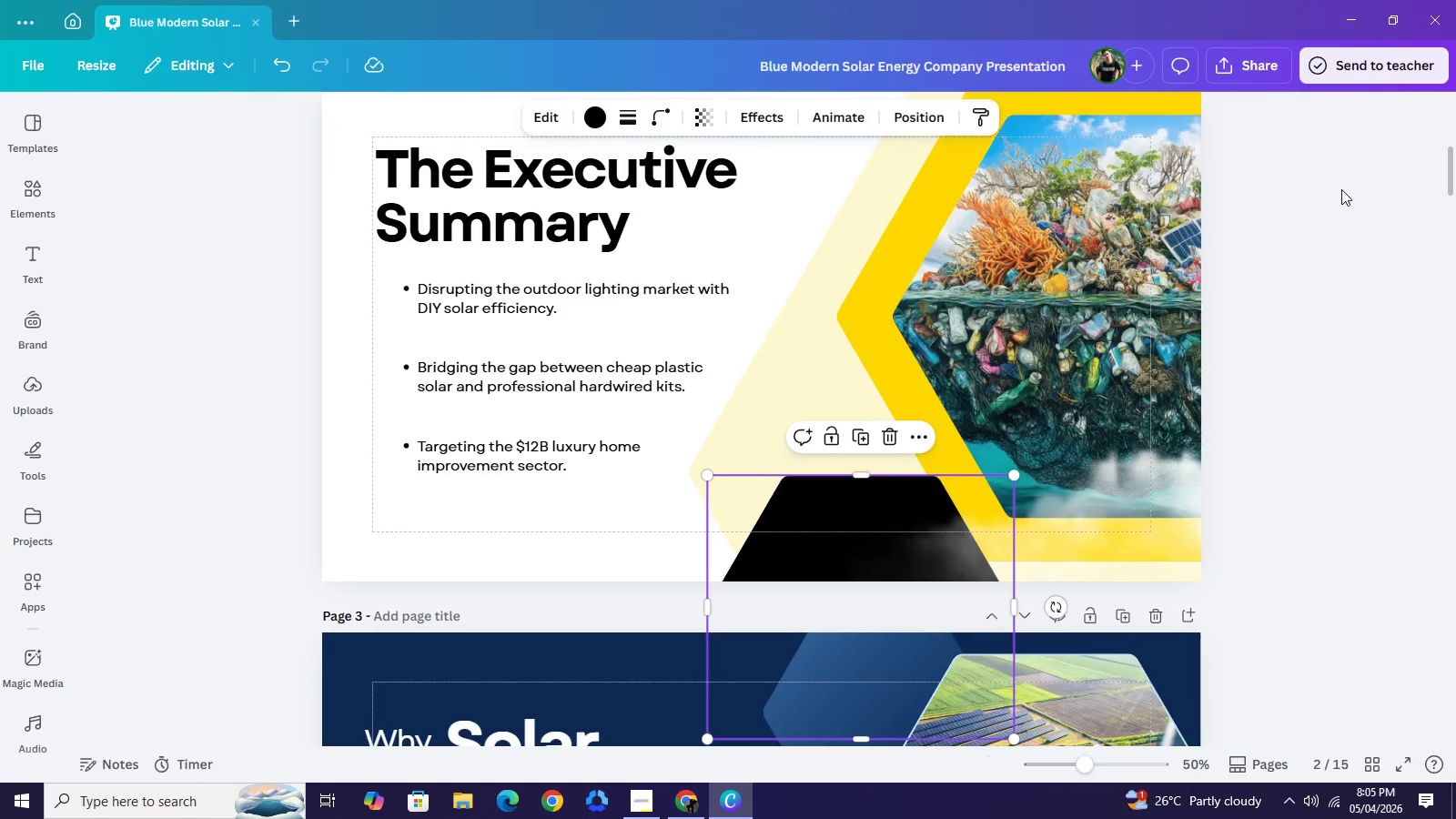 
triple_click([1341, 189])
 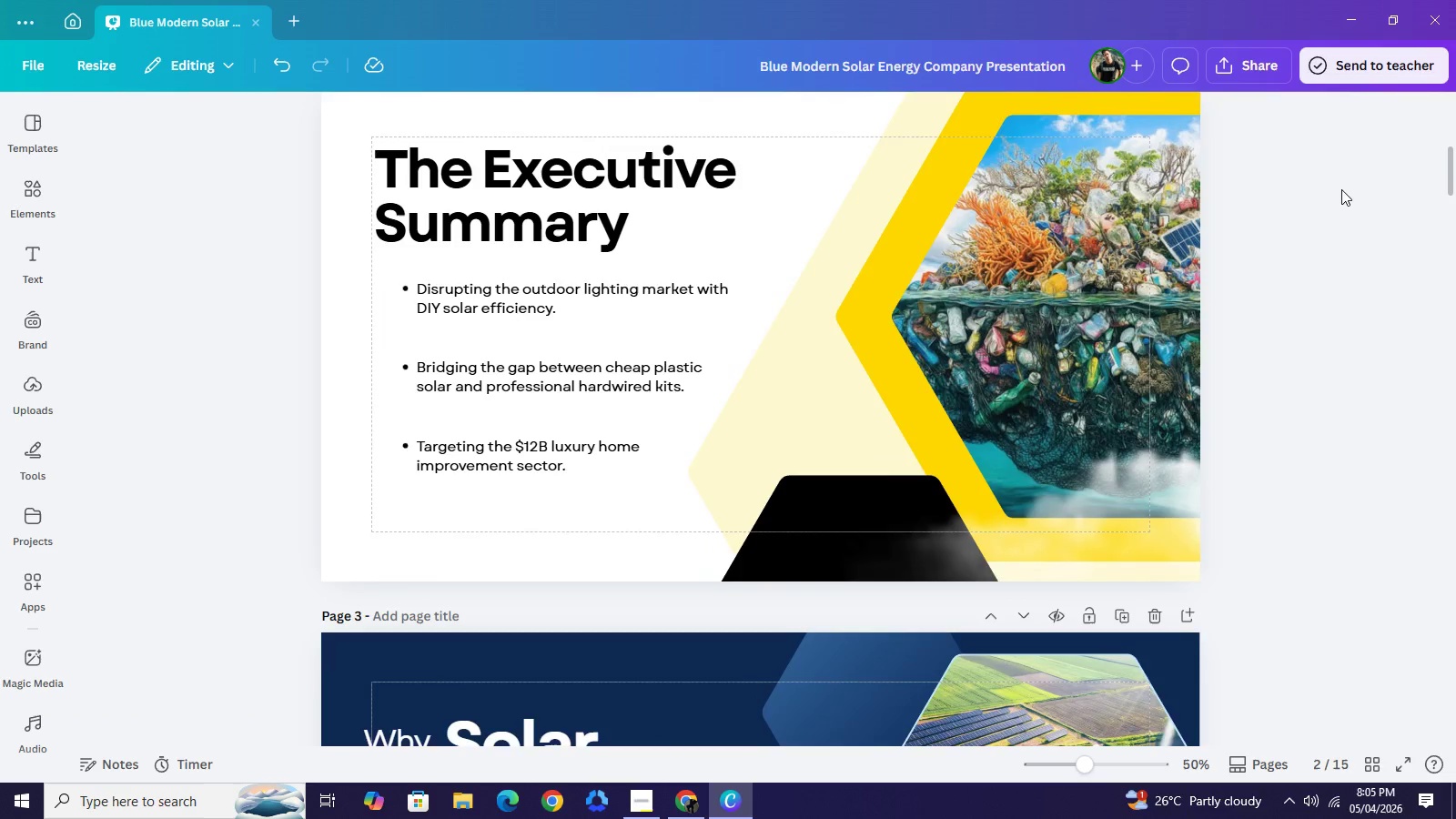 
scroll: coordinate [1341, 189], scroll_direction: up, amount: 2.0
 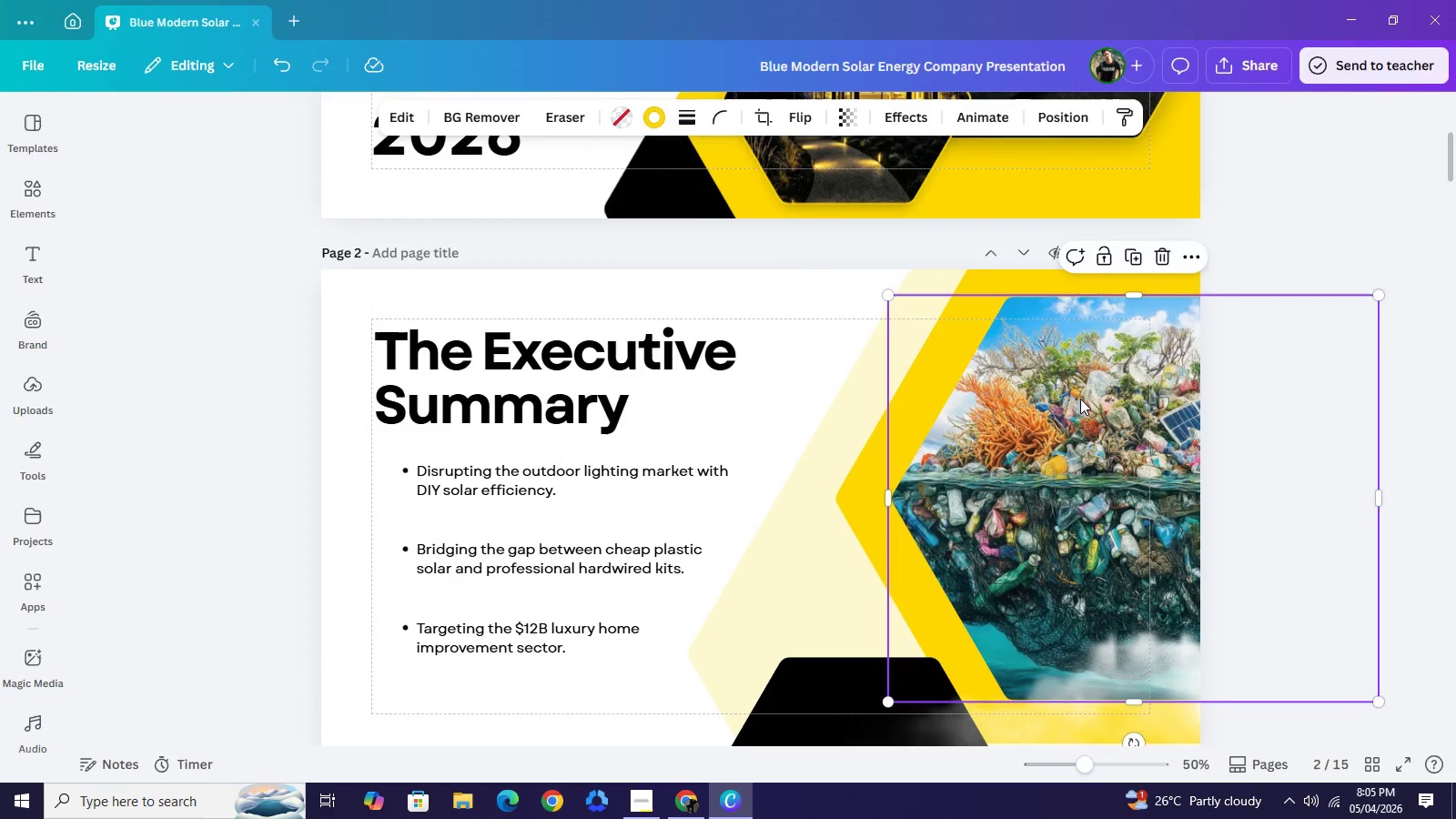 
left_click([1080, 399])
 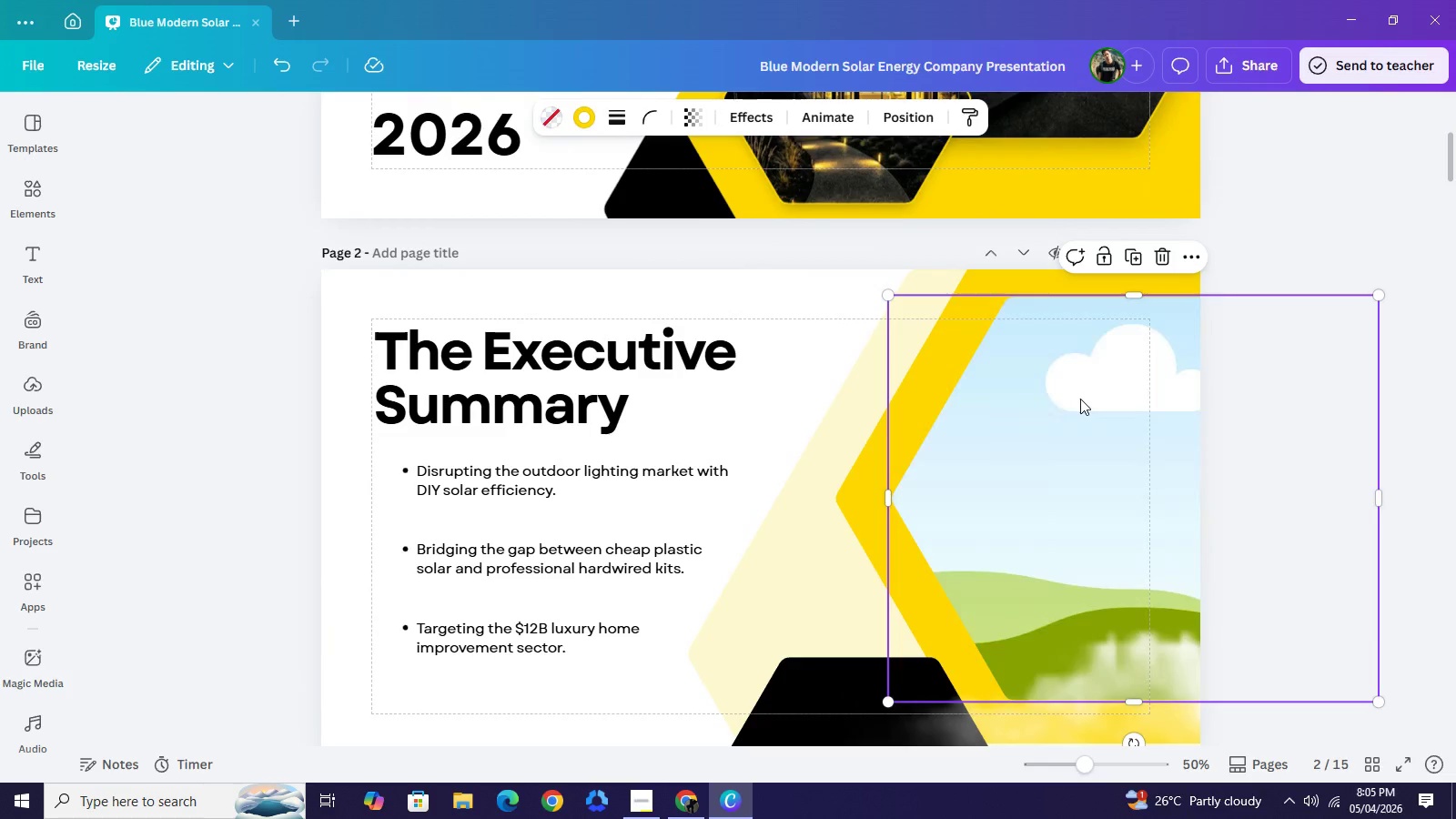 
key(Backspace)
 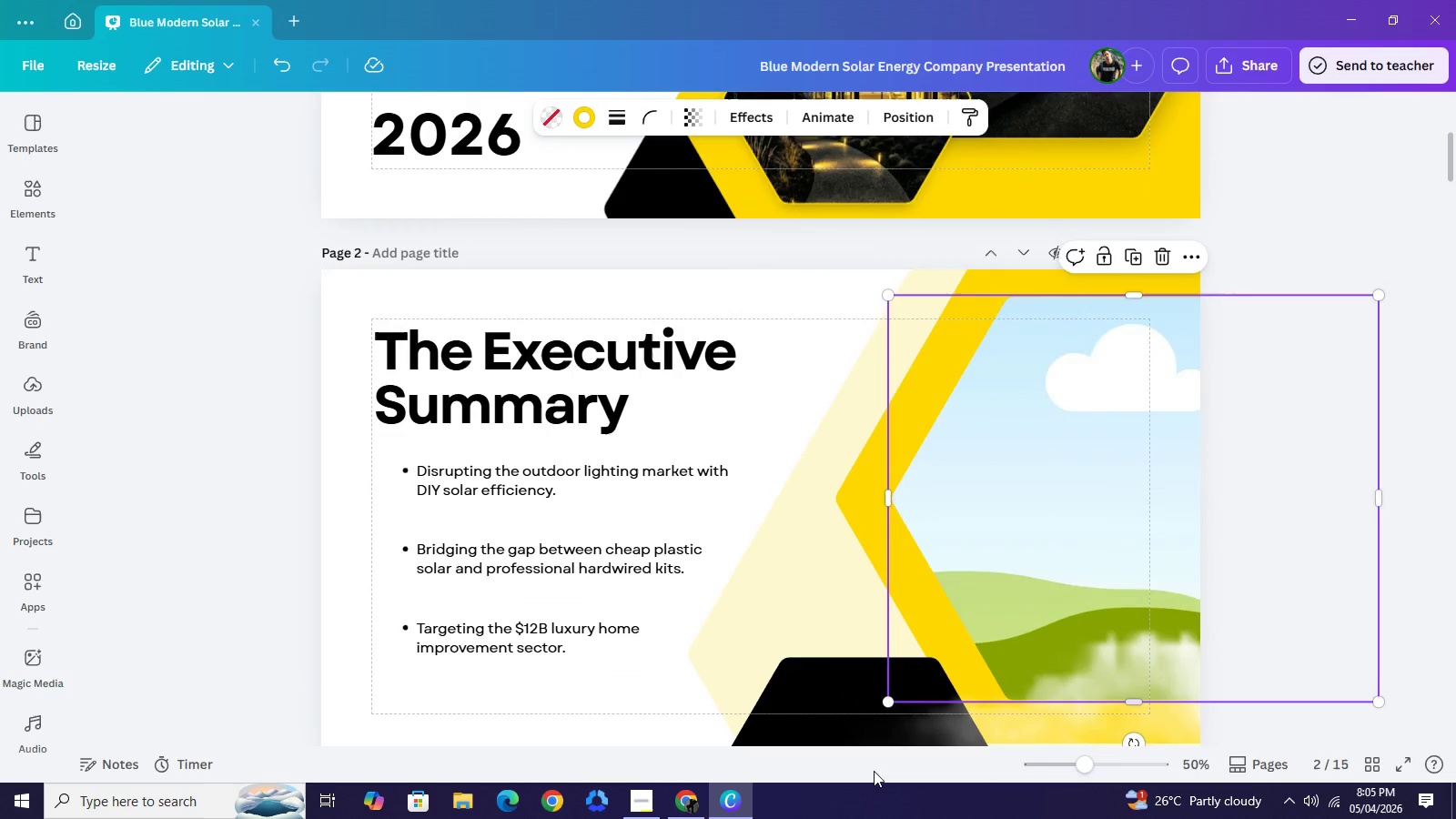 
mouse_move([686, 798])
 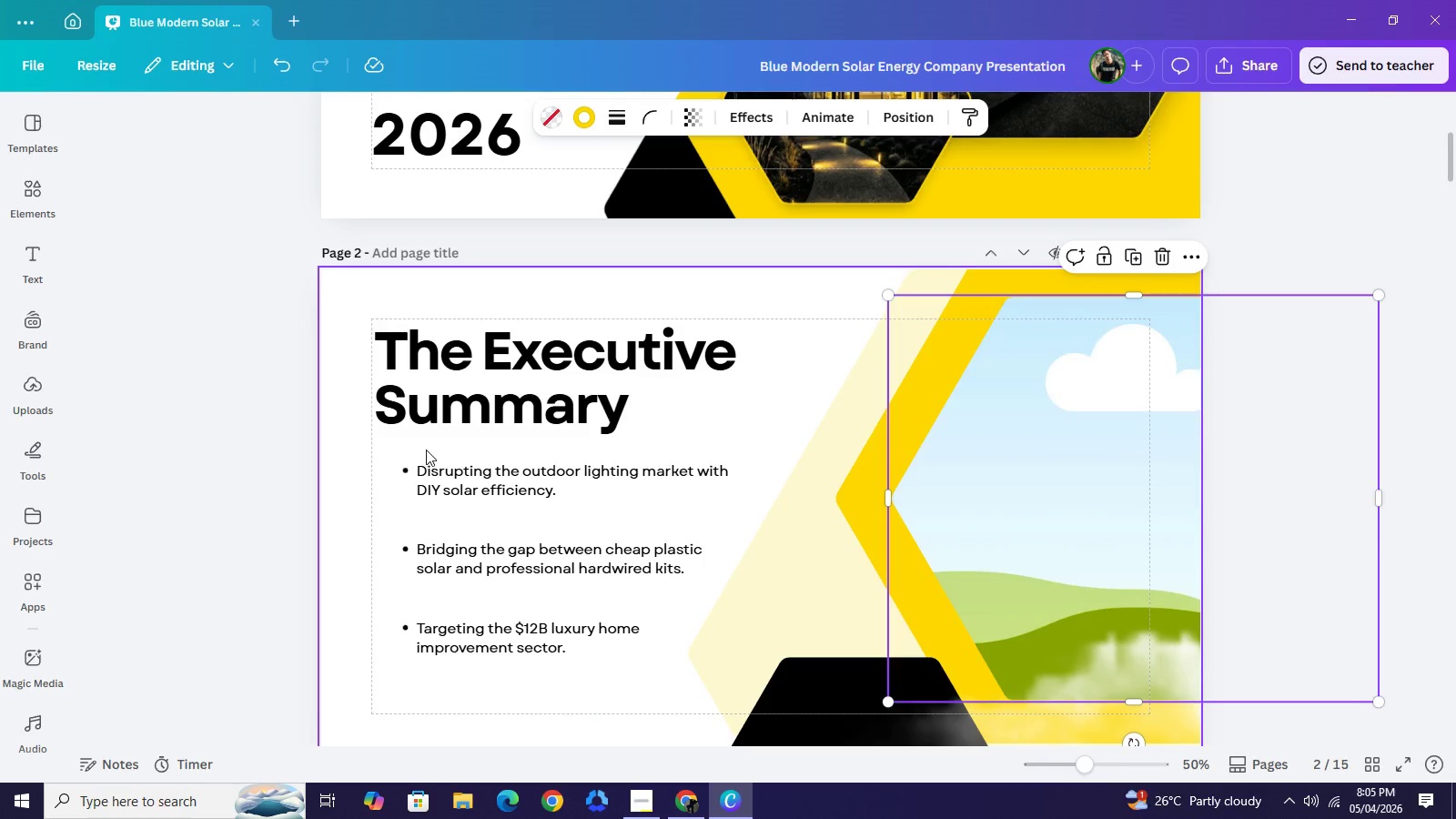 
left_click_drag(start_coordinate=[426, 450], to_coordinate=[525, 637])
 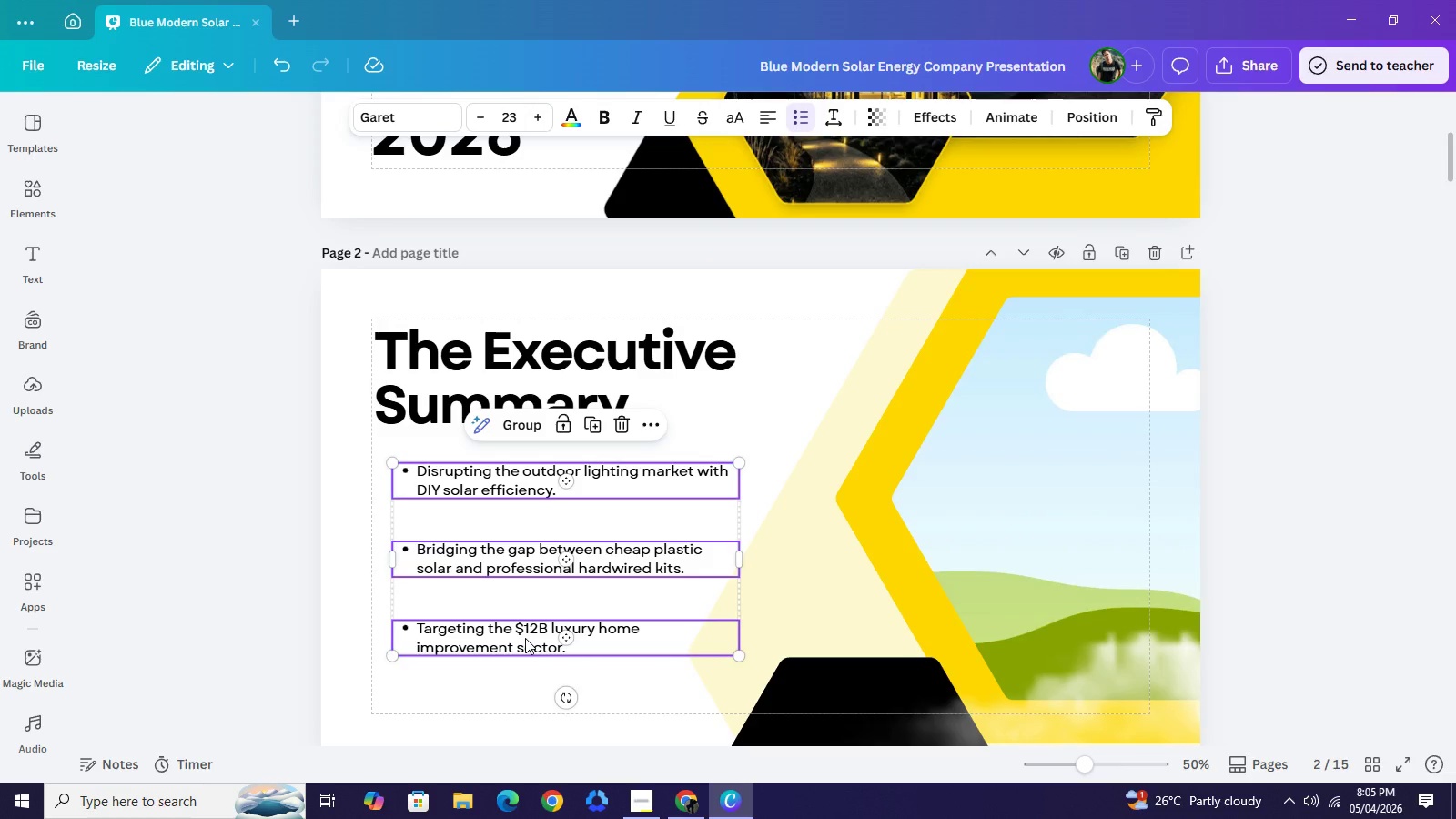 
key(Control+C)
 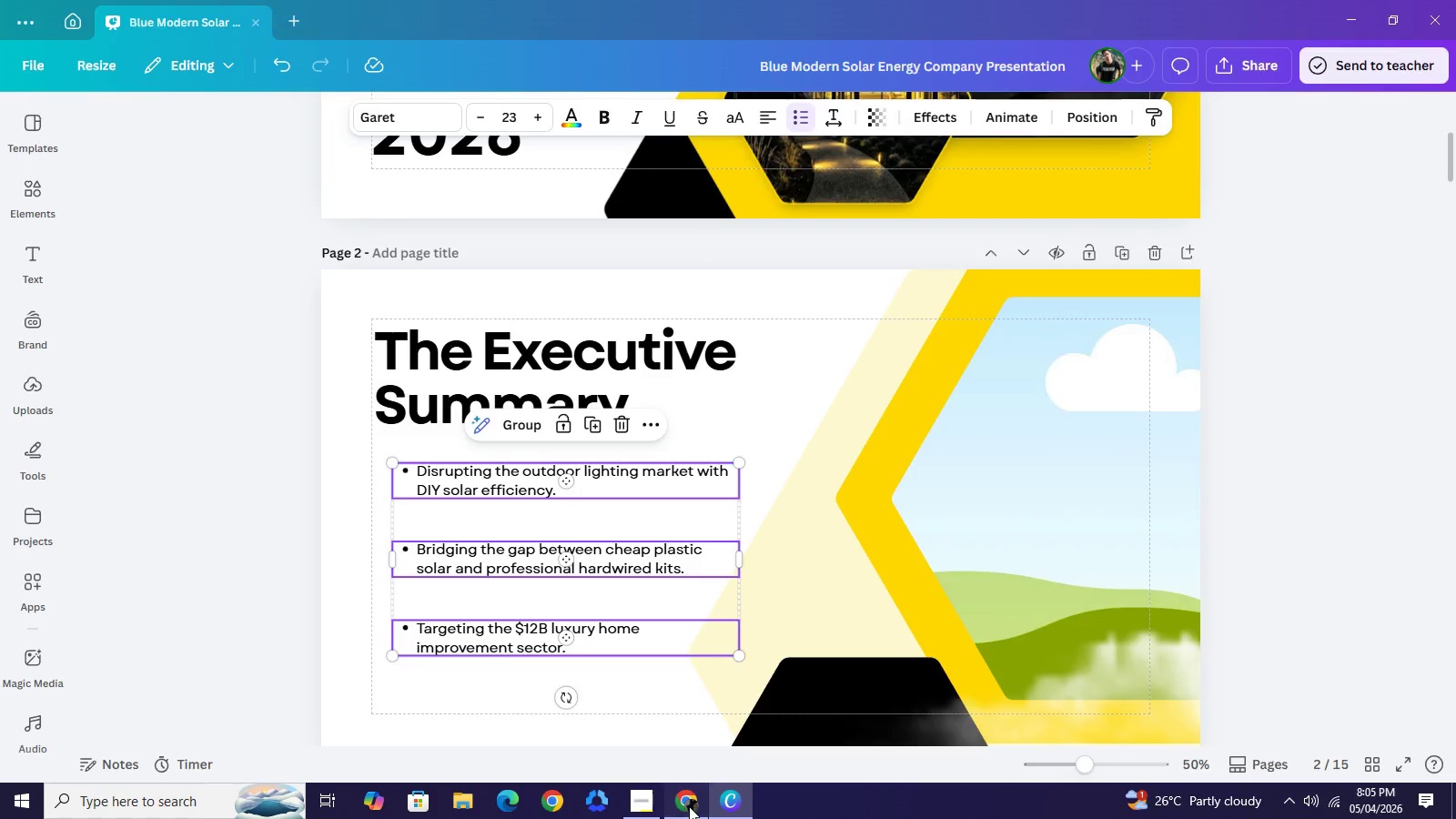 
left_click([689, 806])
 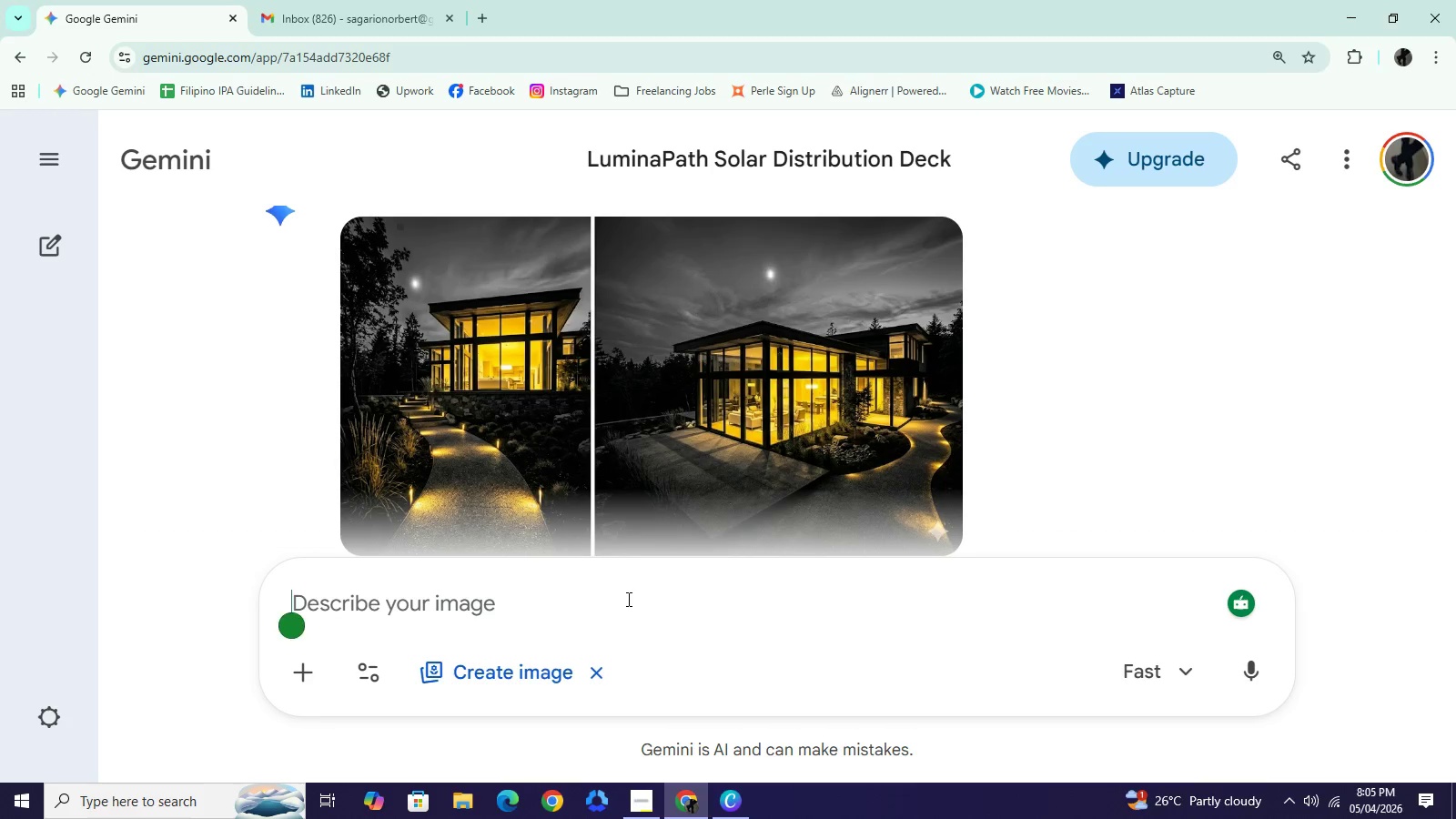 
left_click([627, 599])
 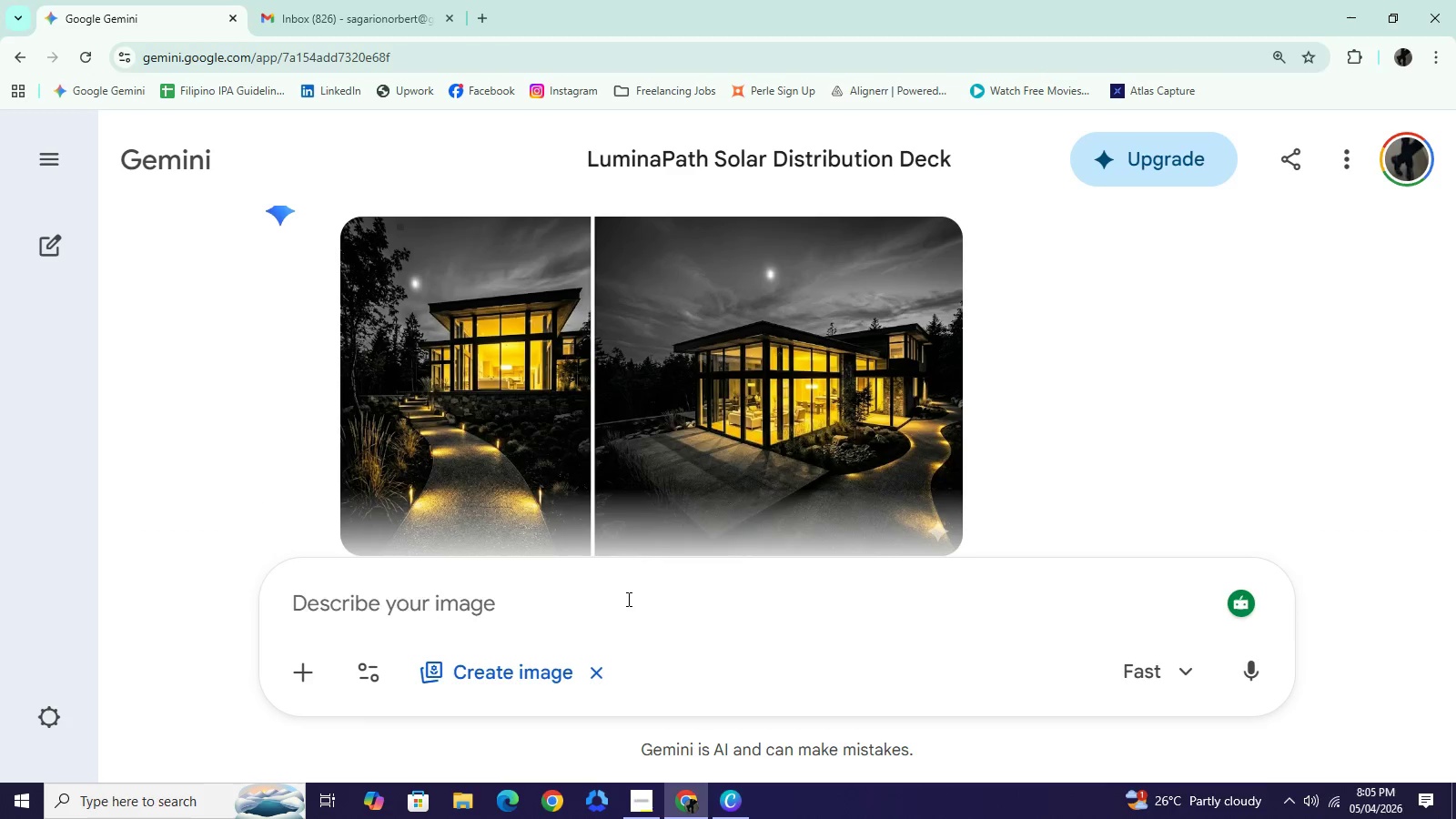 
key(Control+V)
 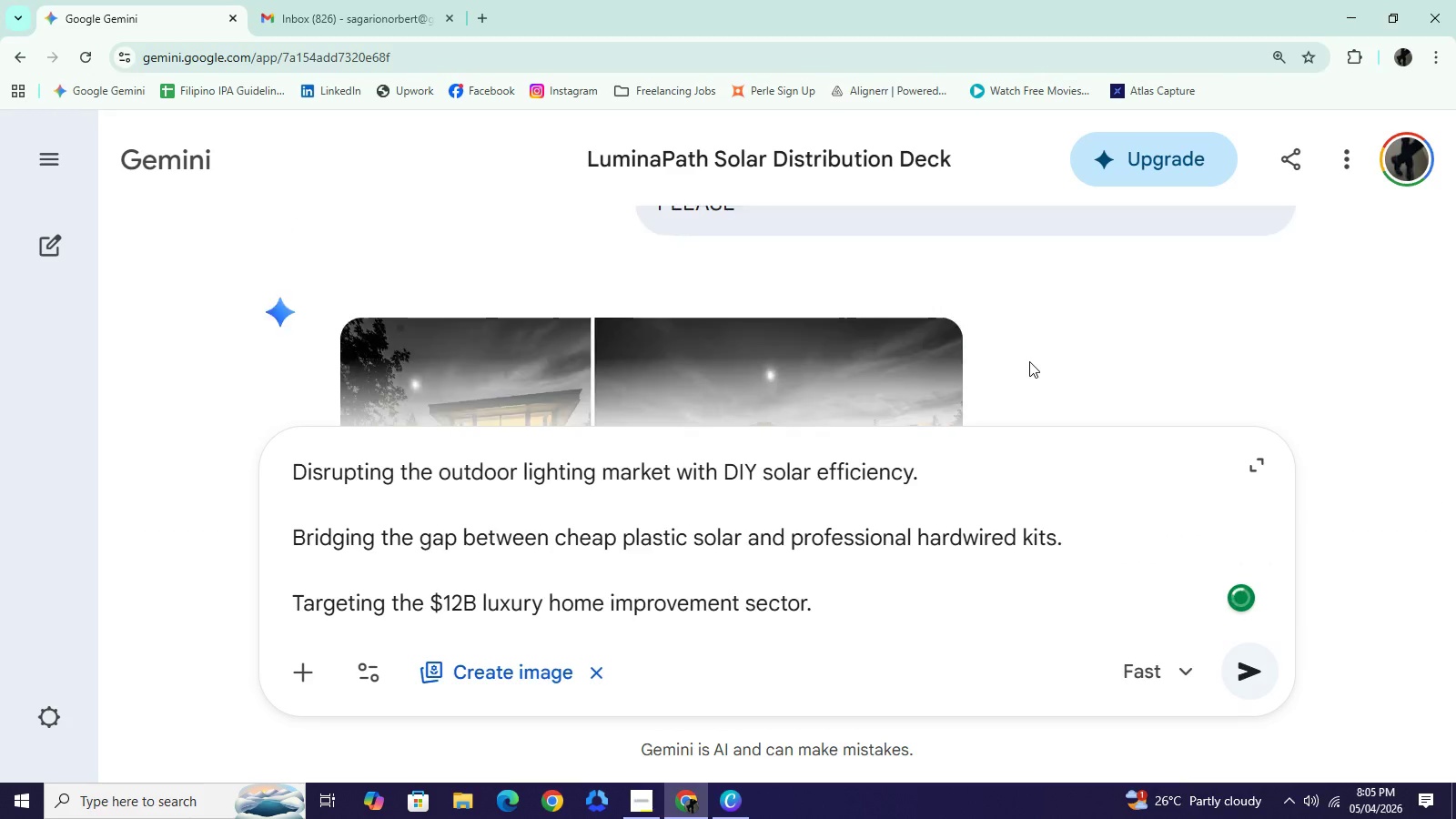 
scroll: coordinate [727, 250], scroll_direction: up, amount: 11.0
 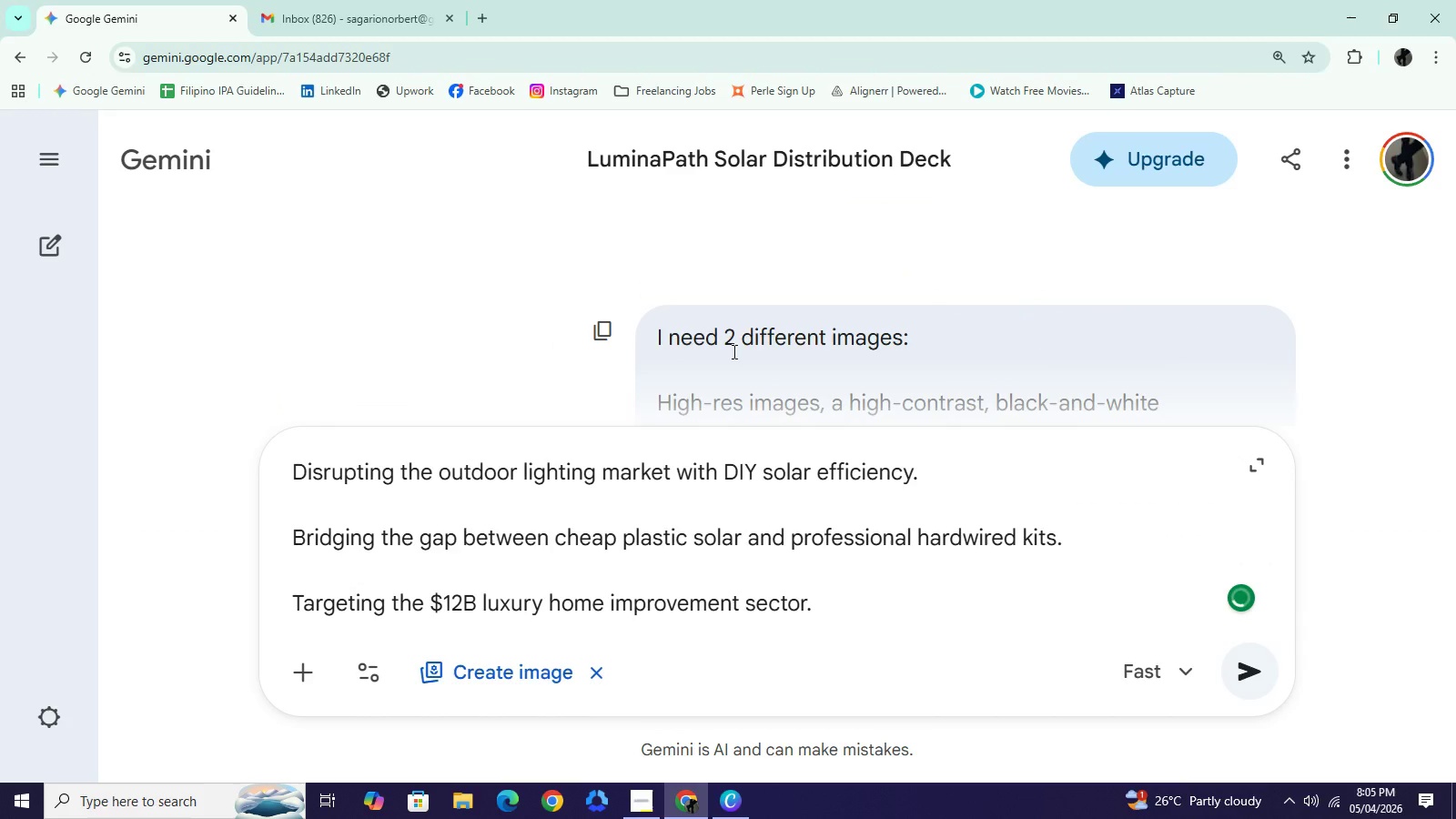 
left_click_drag(start_coordinate=[656, 335], to_coordinate=[895, 342])
 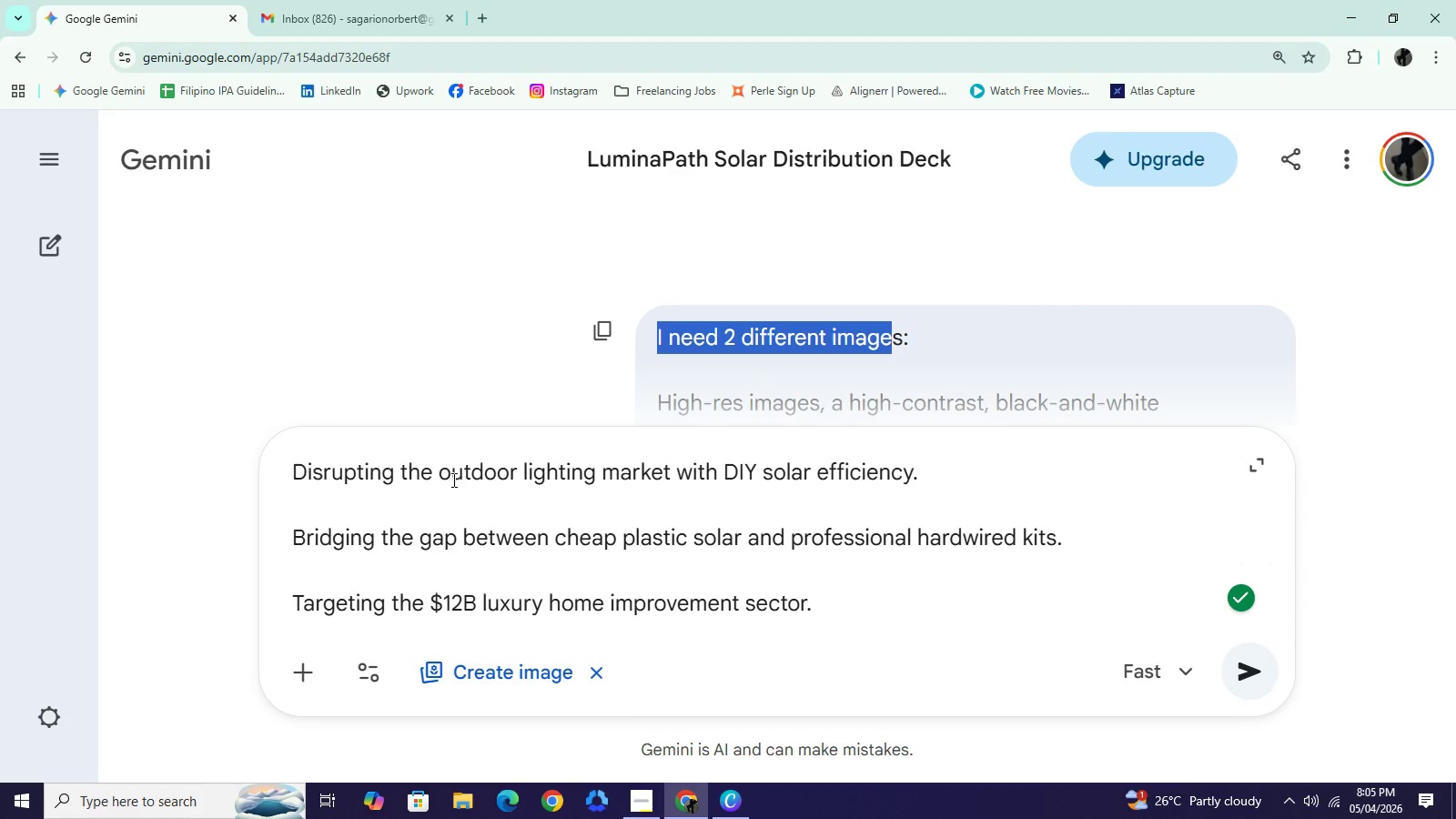 
key(Control+C)
 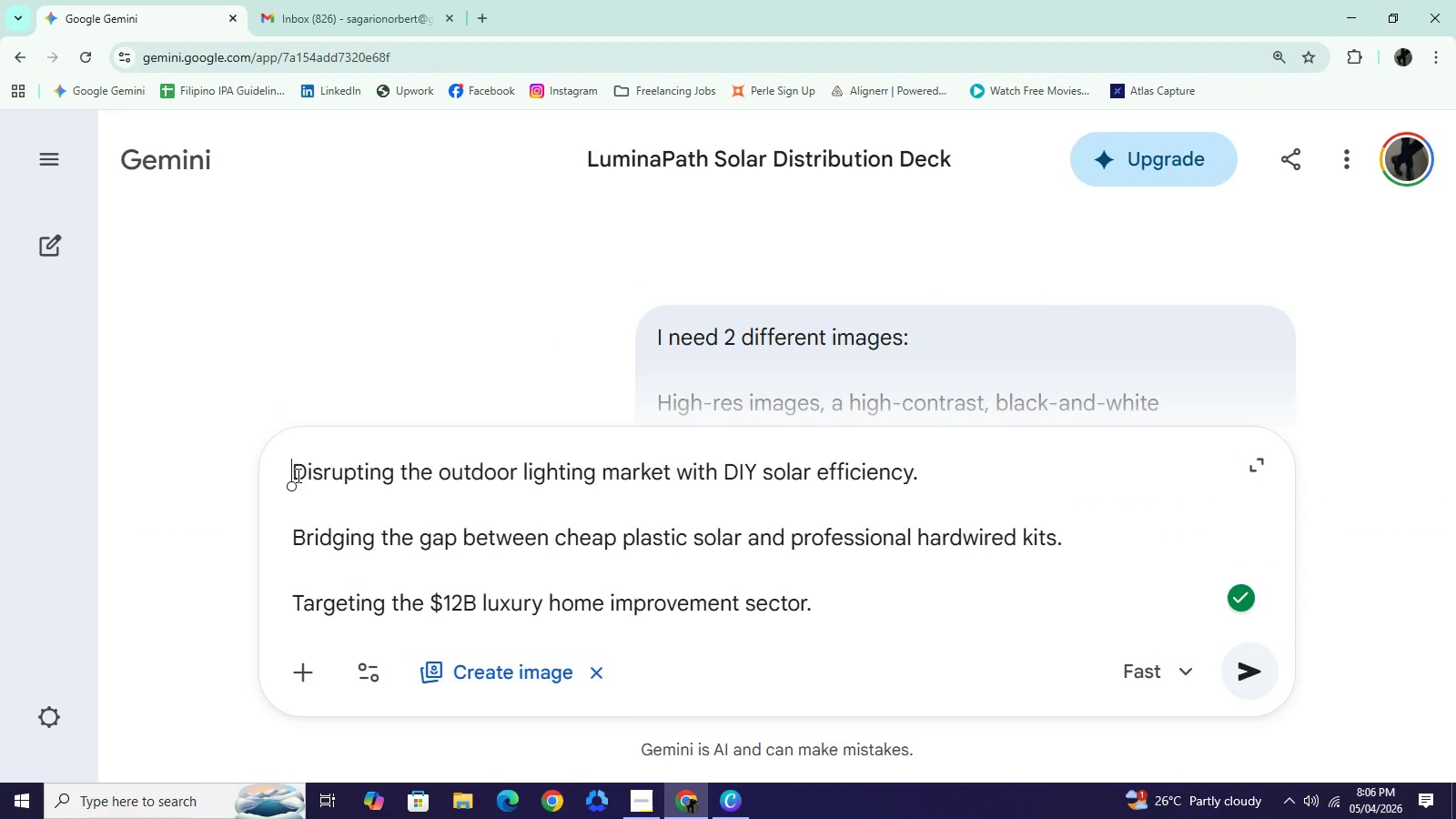 
left_click([297, 475])
 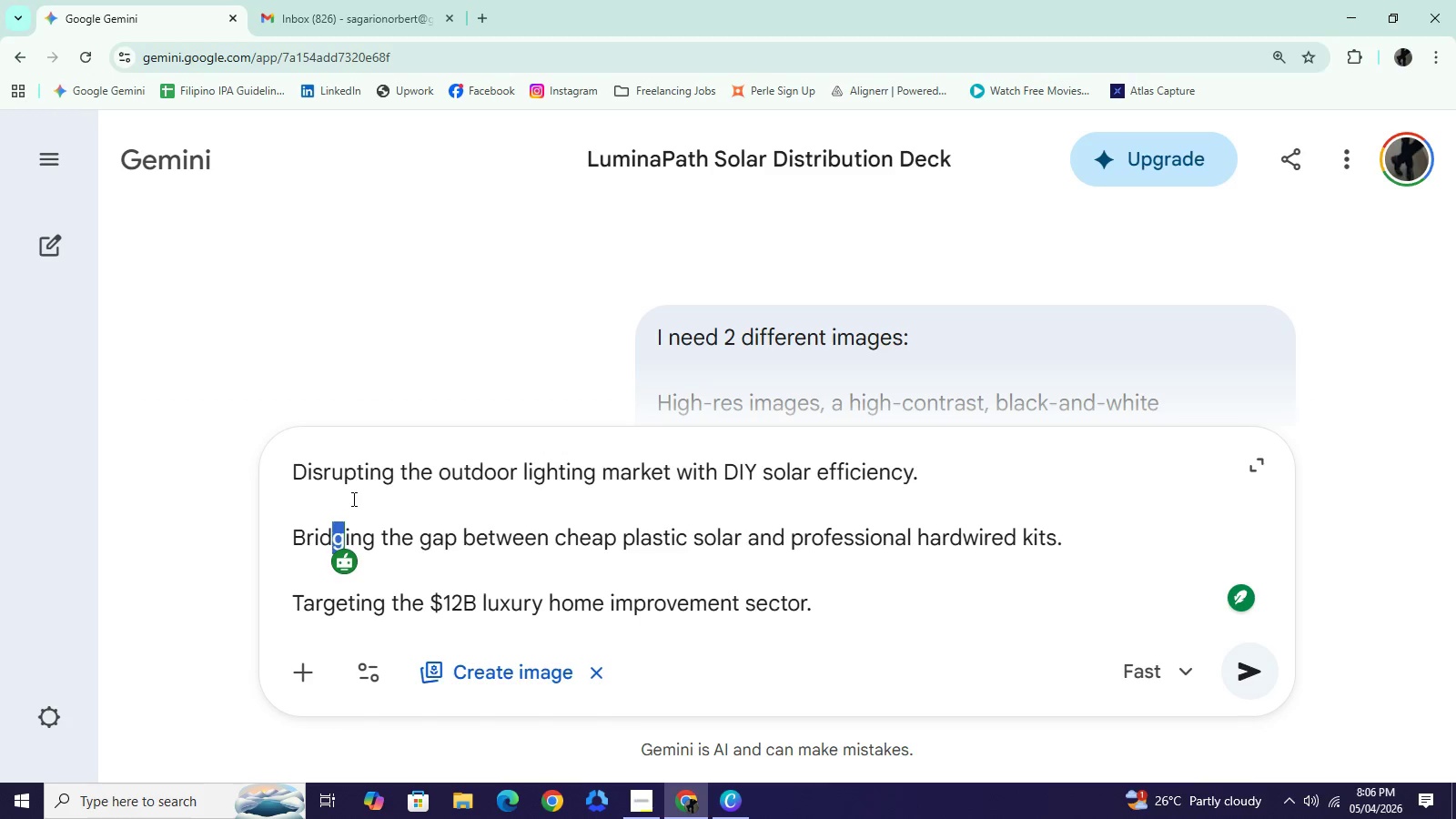 
left_click([352, 498])
 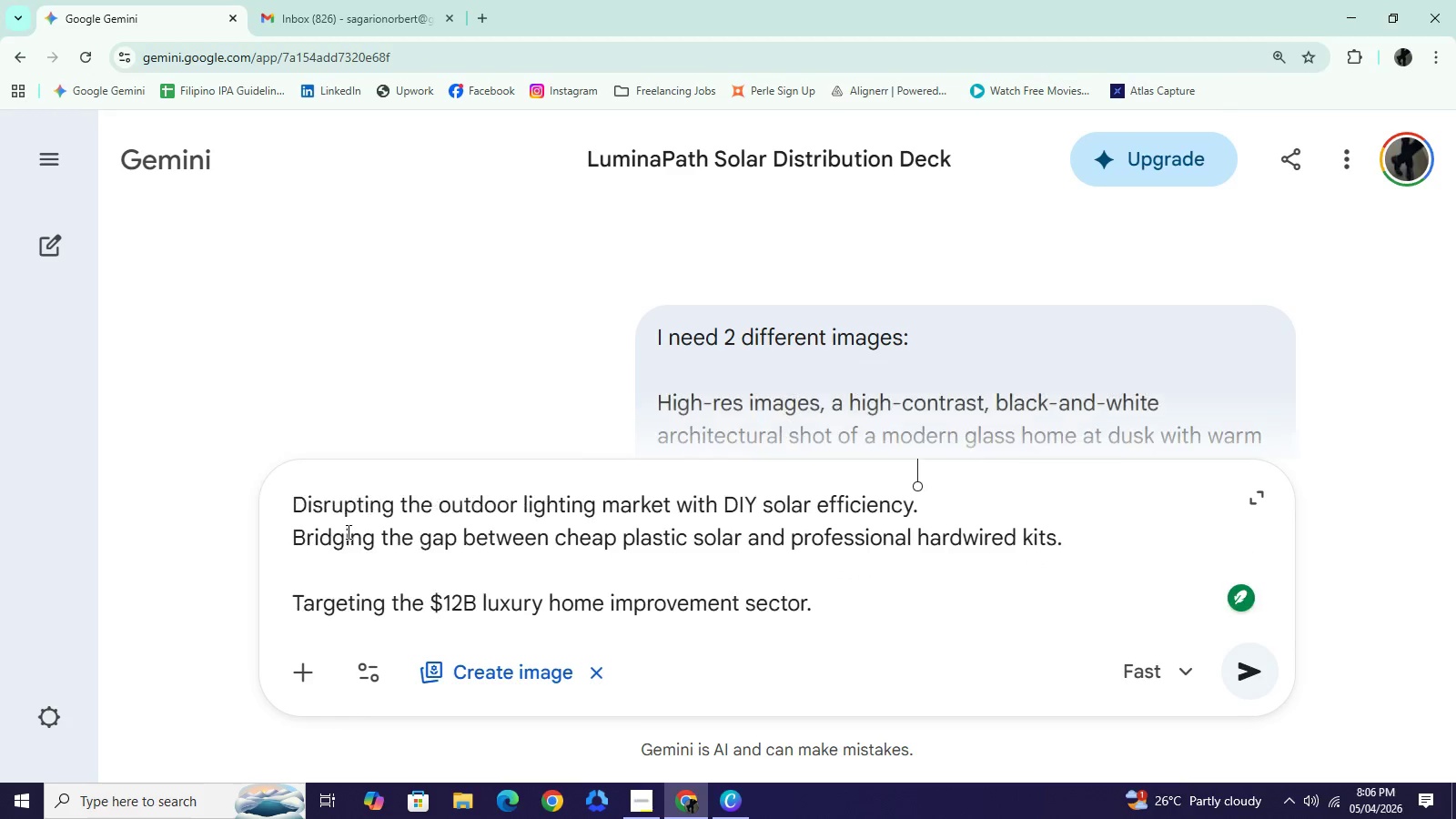 
key(Backspace)
 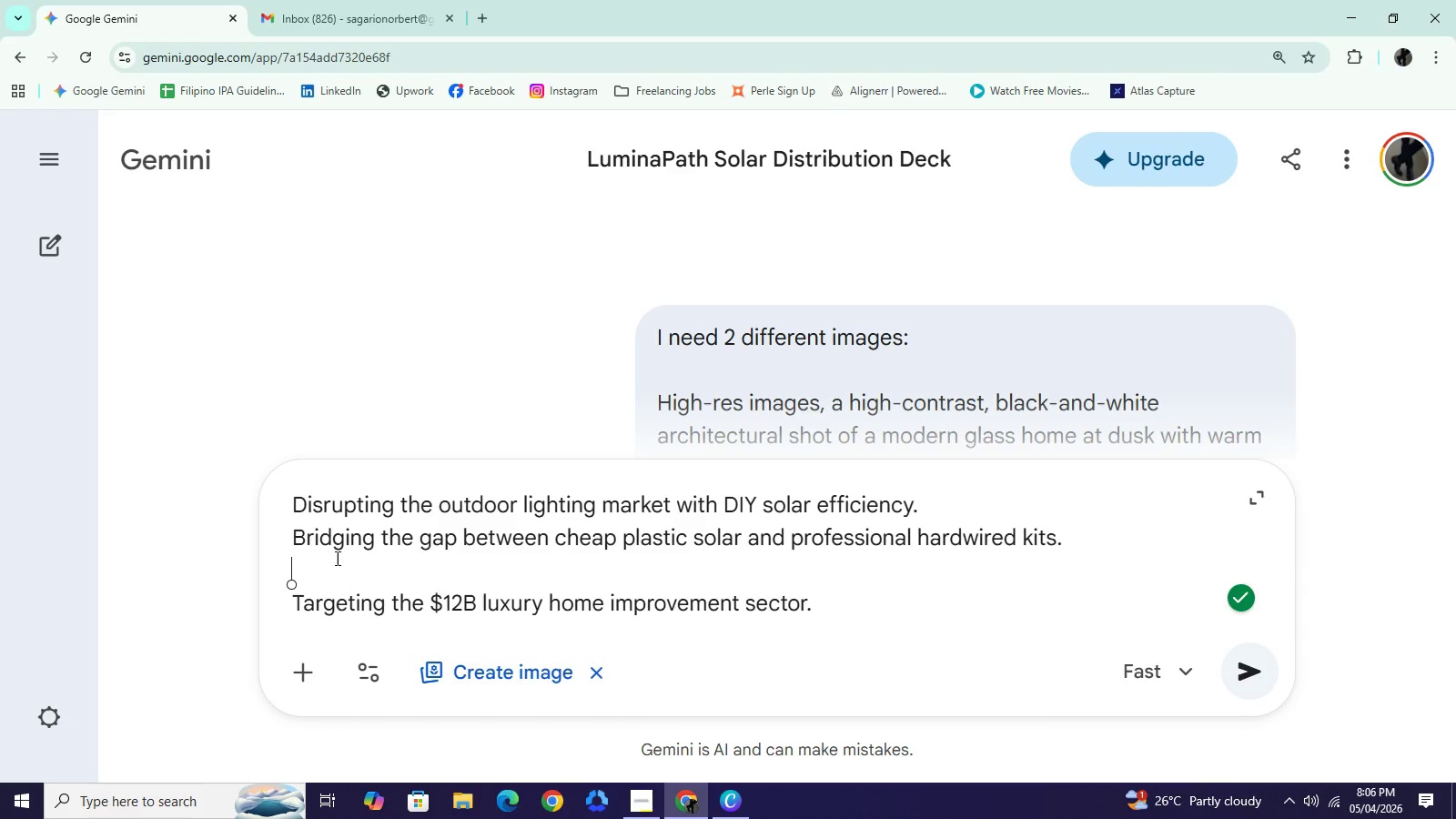 
left_click([351, 575])
 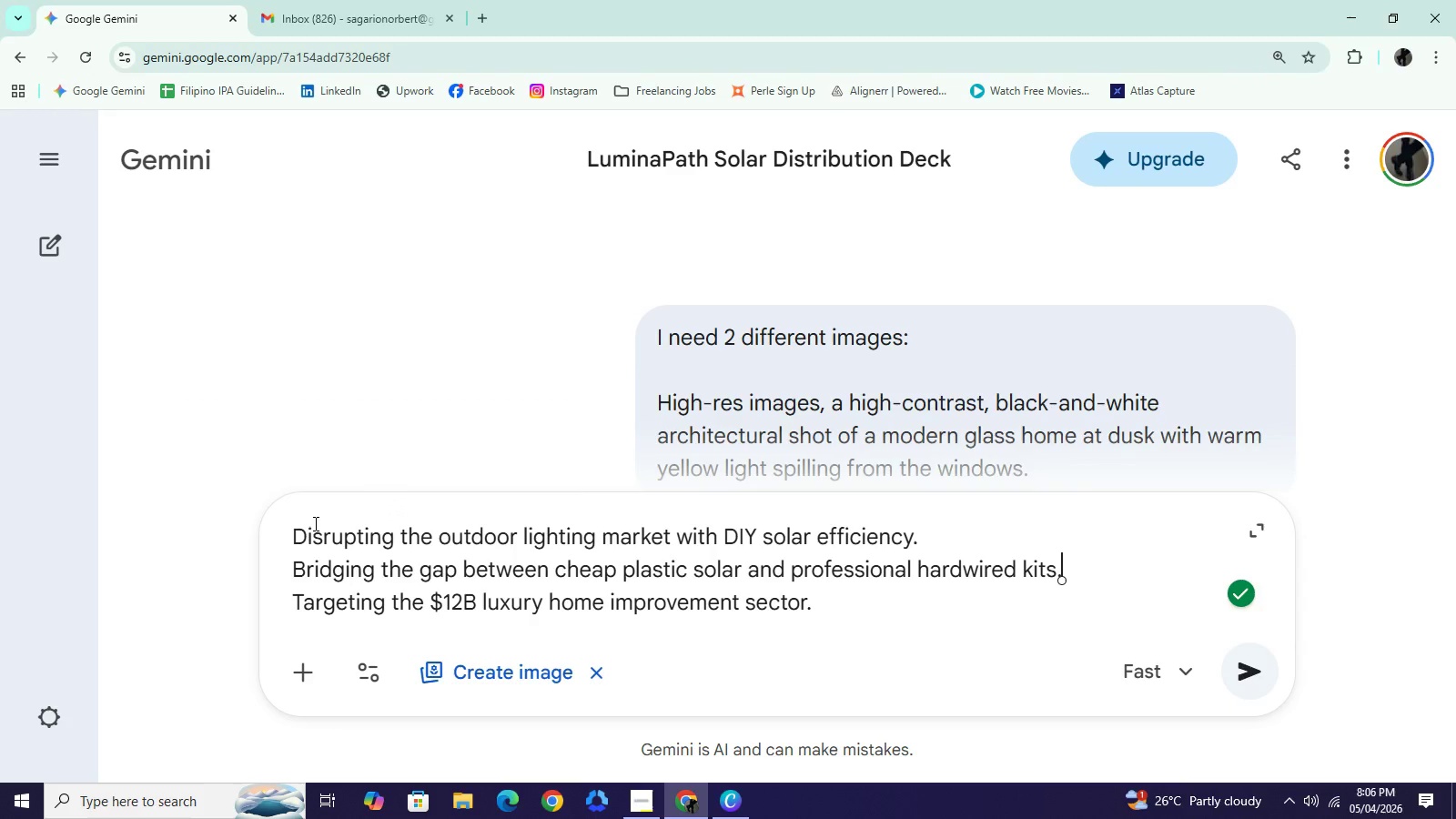 
key(Backspace)
 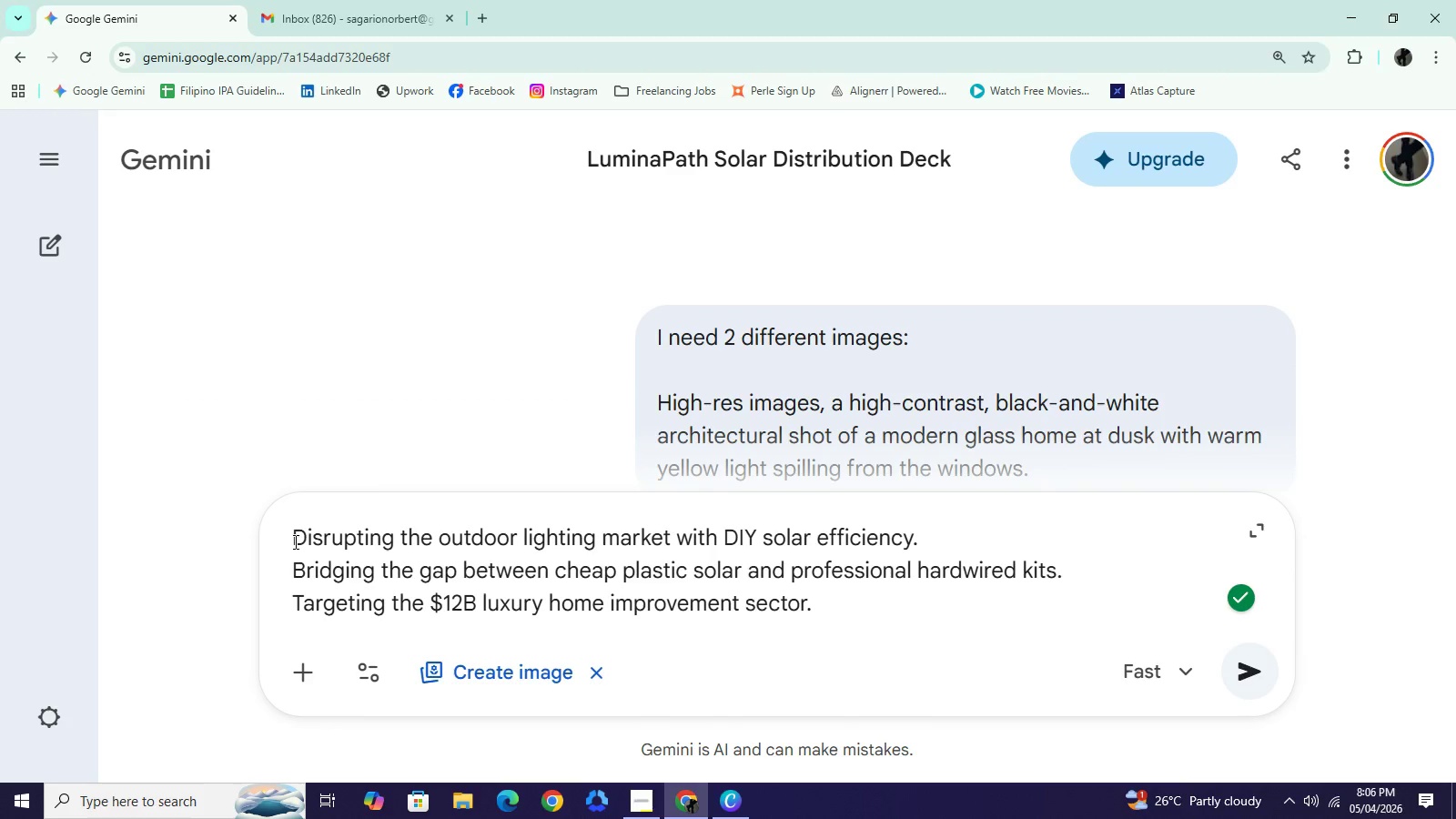 
left_click([294, 541])
 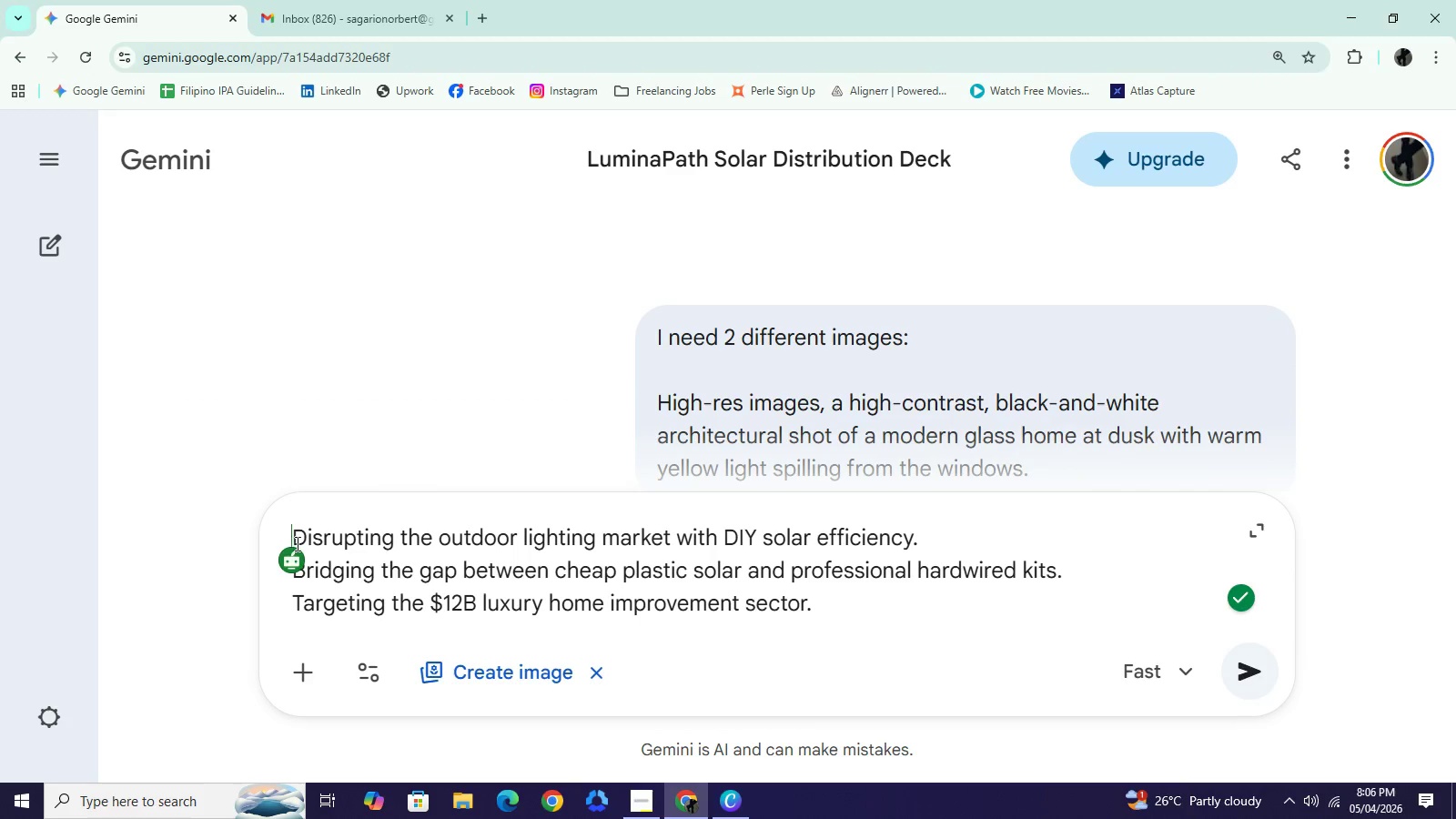 
key(Shift+Enter)
 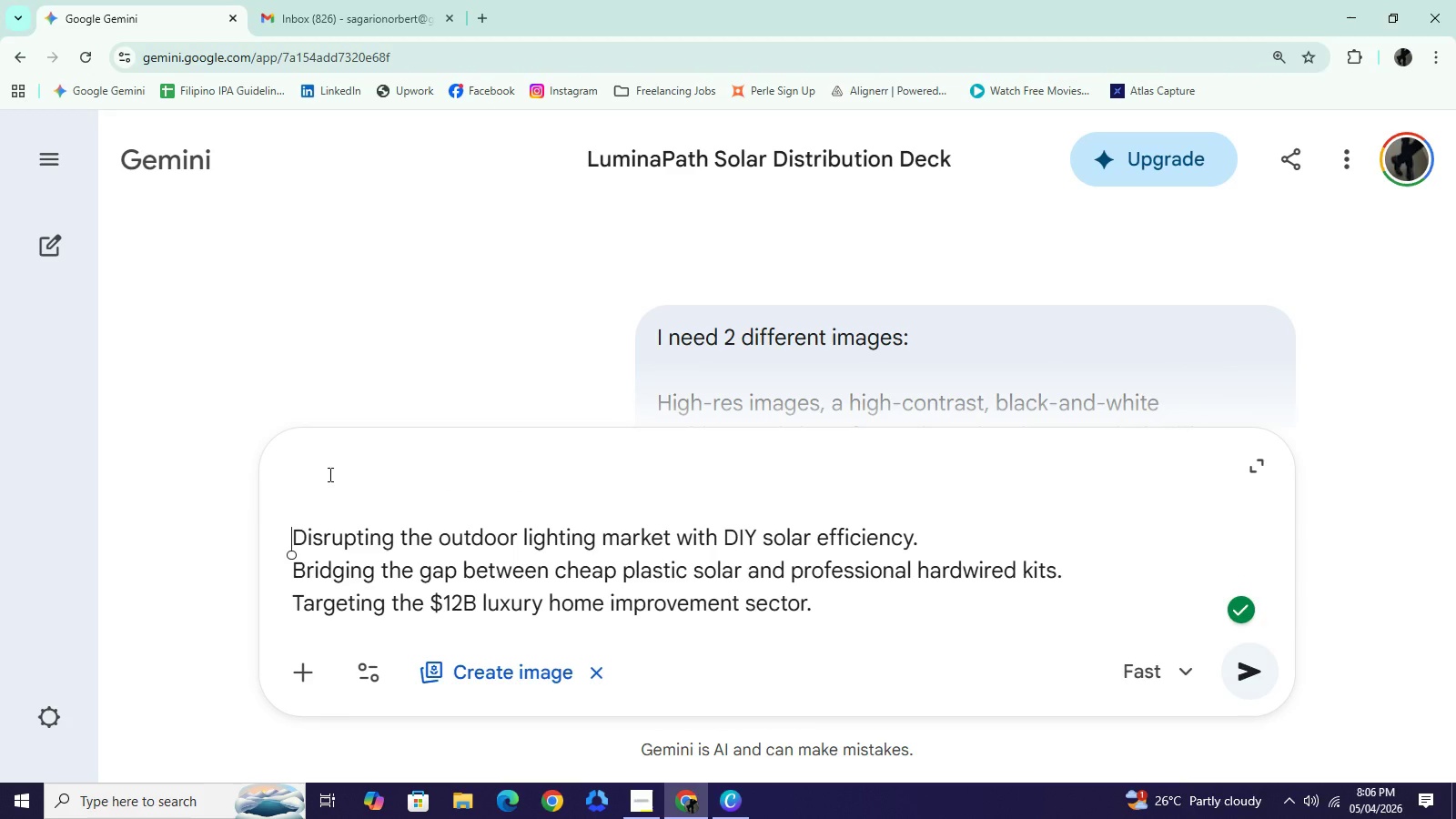 
key(Shift+Enter)
 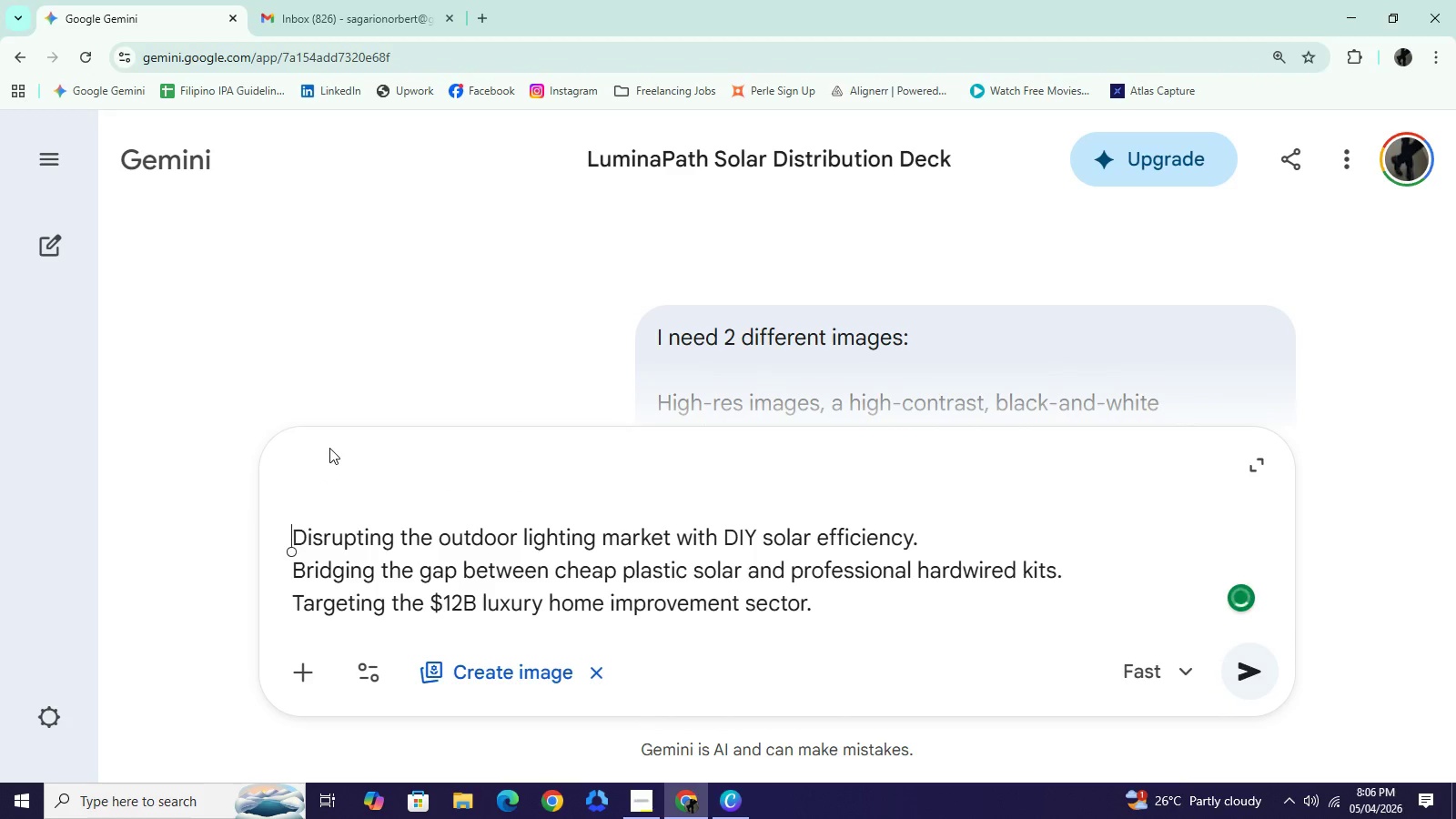 
left_click([329, 448])
 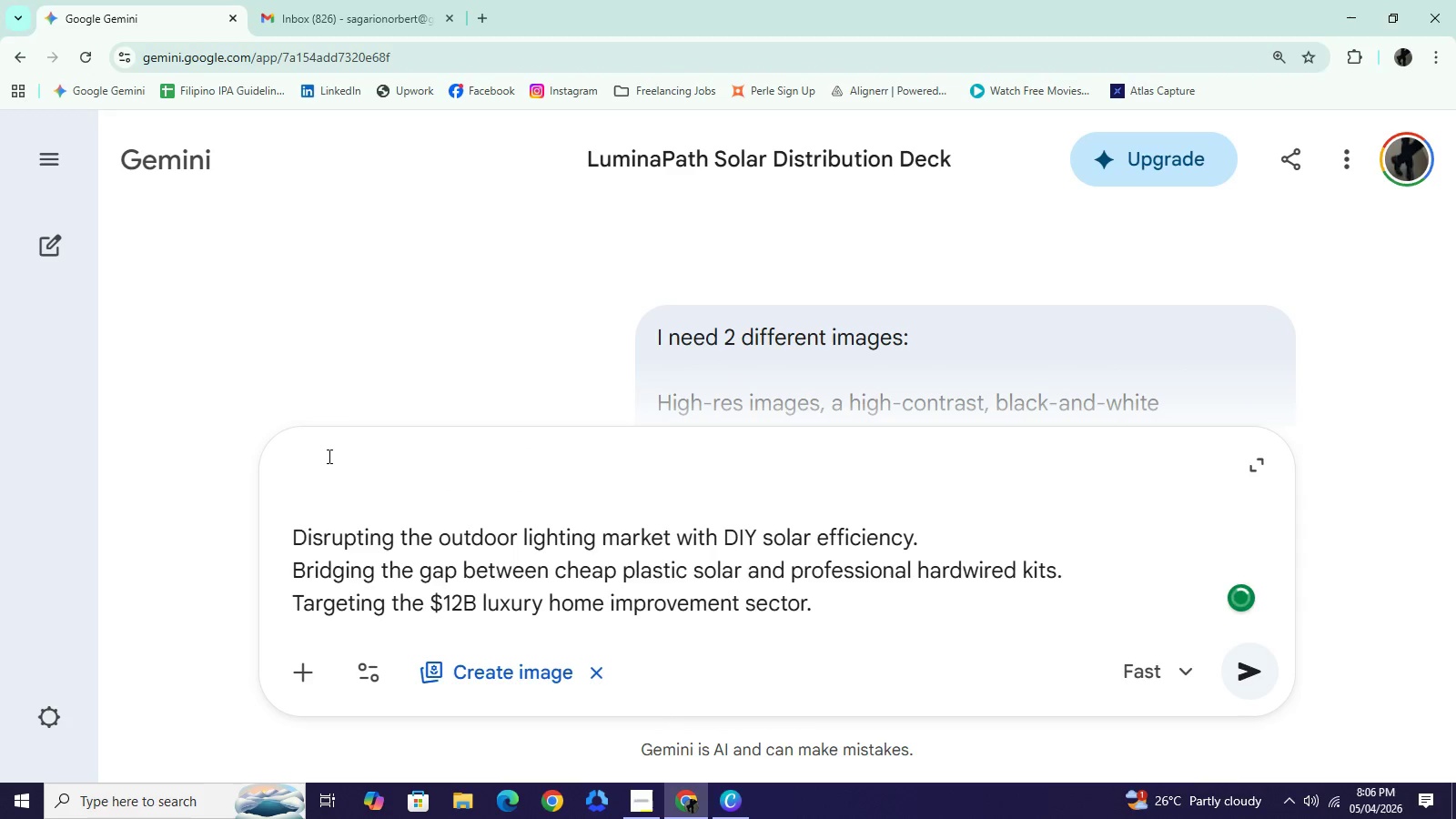 
left_click([328, 456])
 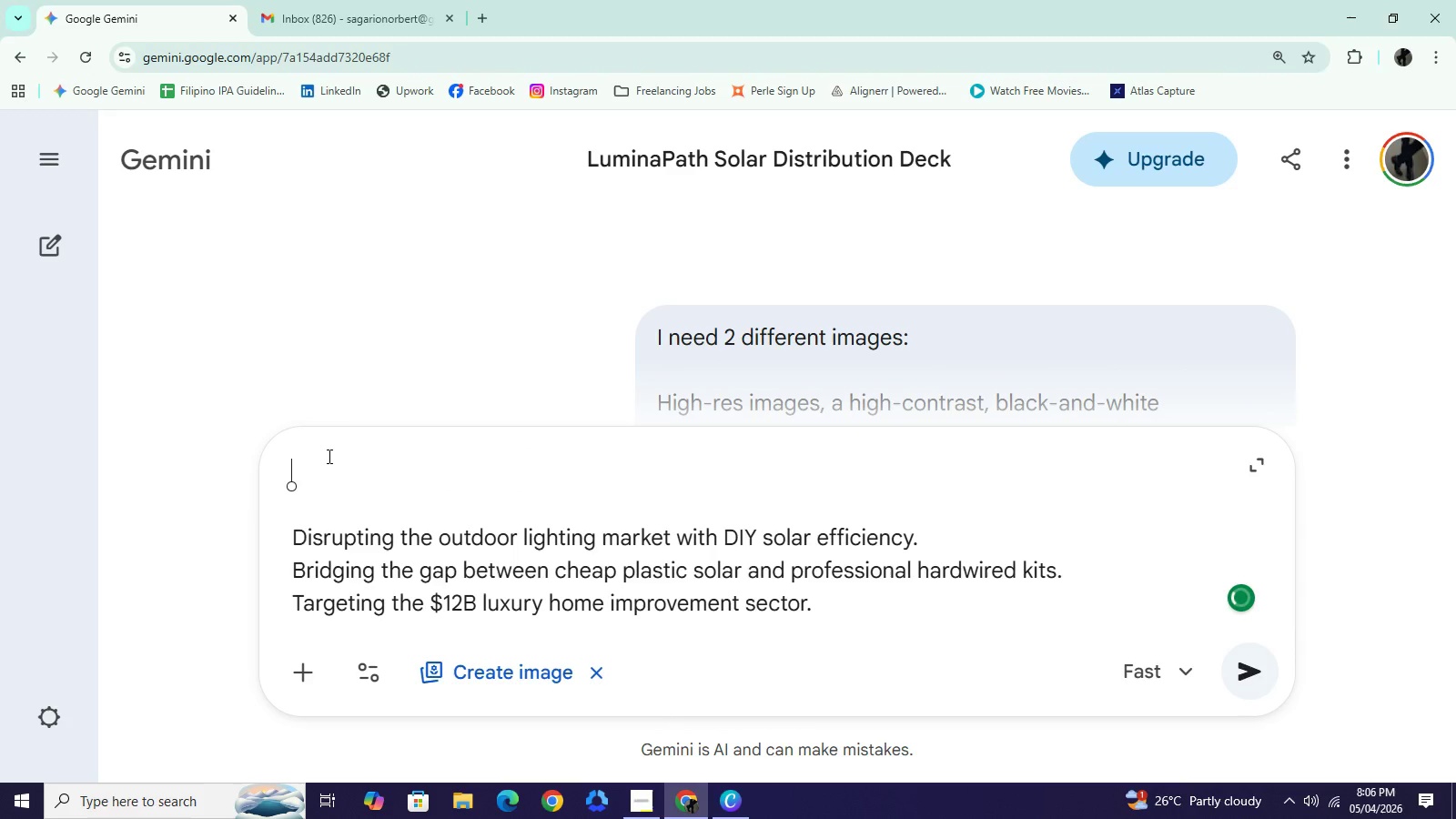 
key(Control+V)
 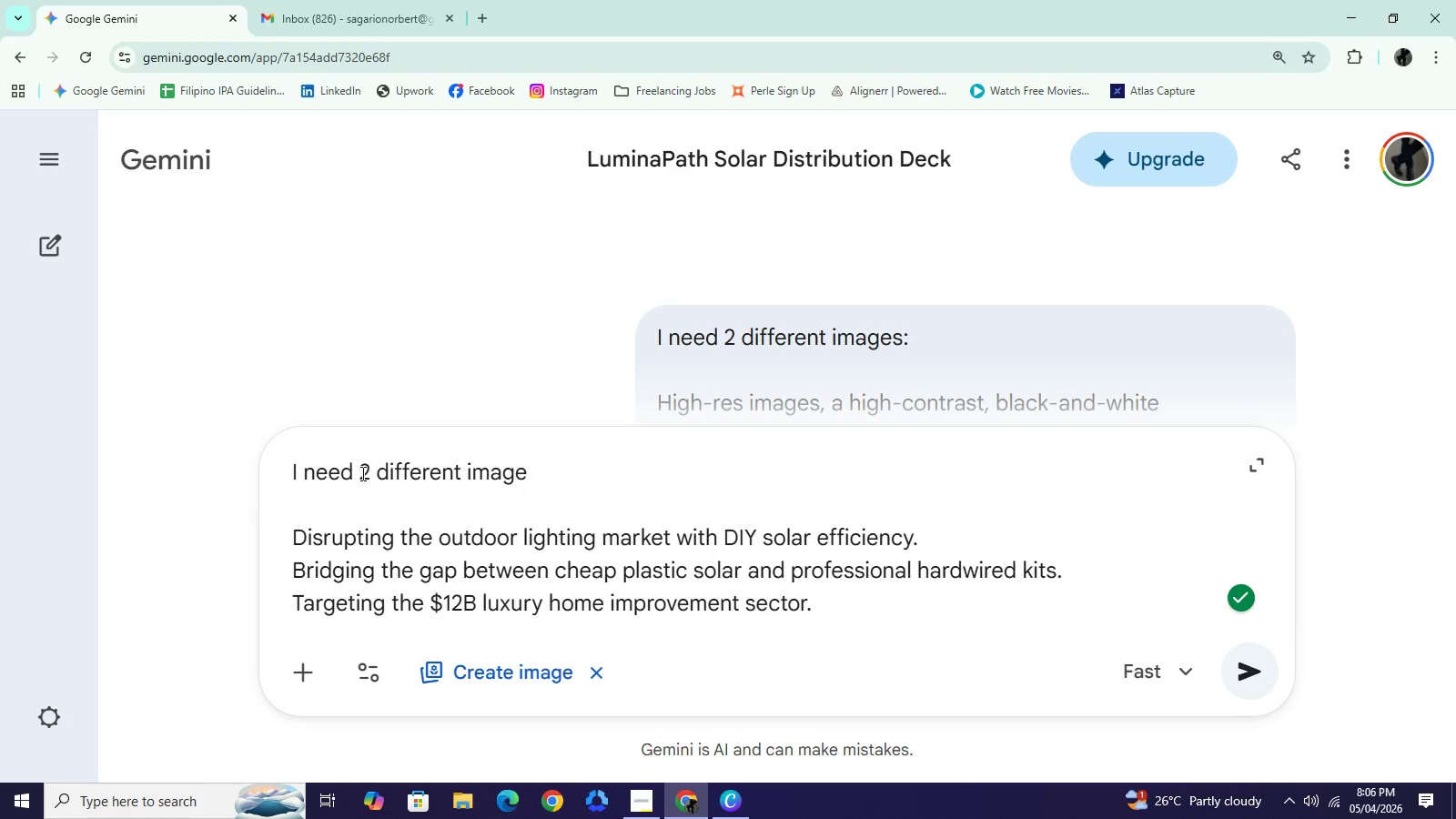 
left_click_drag(start_coordinate=[361, 473], to_coordinate=[459, 470])
 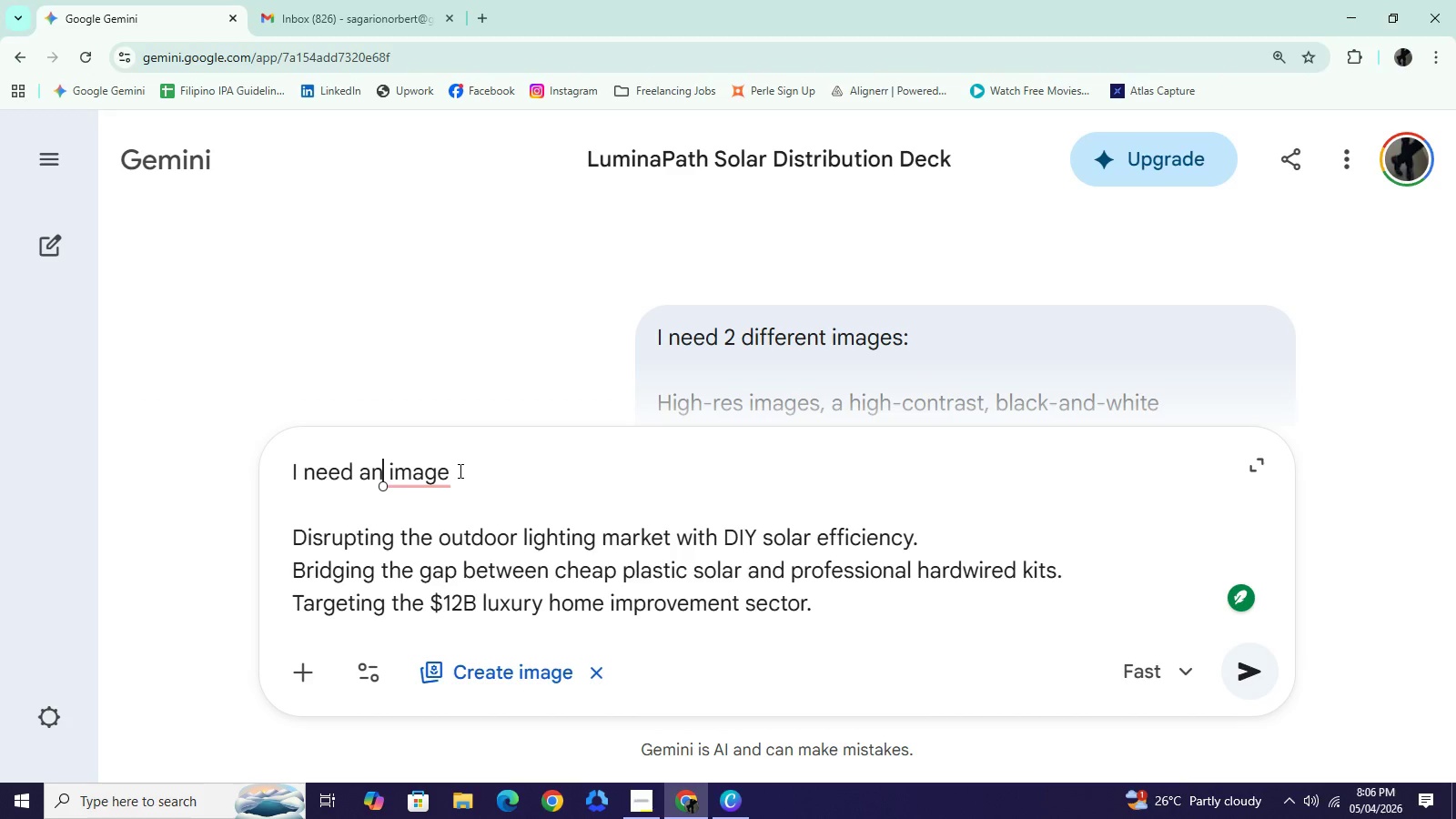 
type(an)
 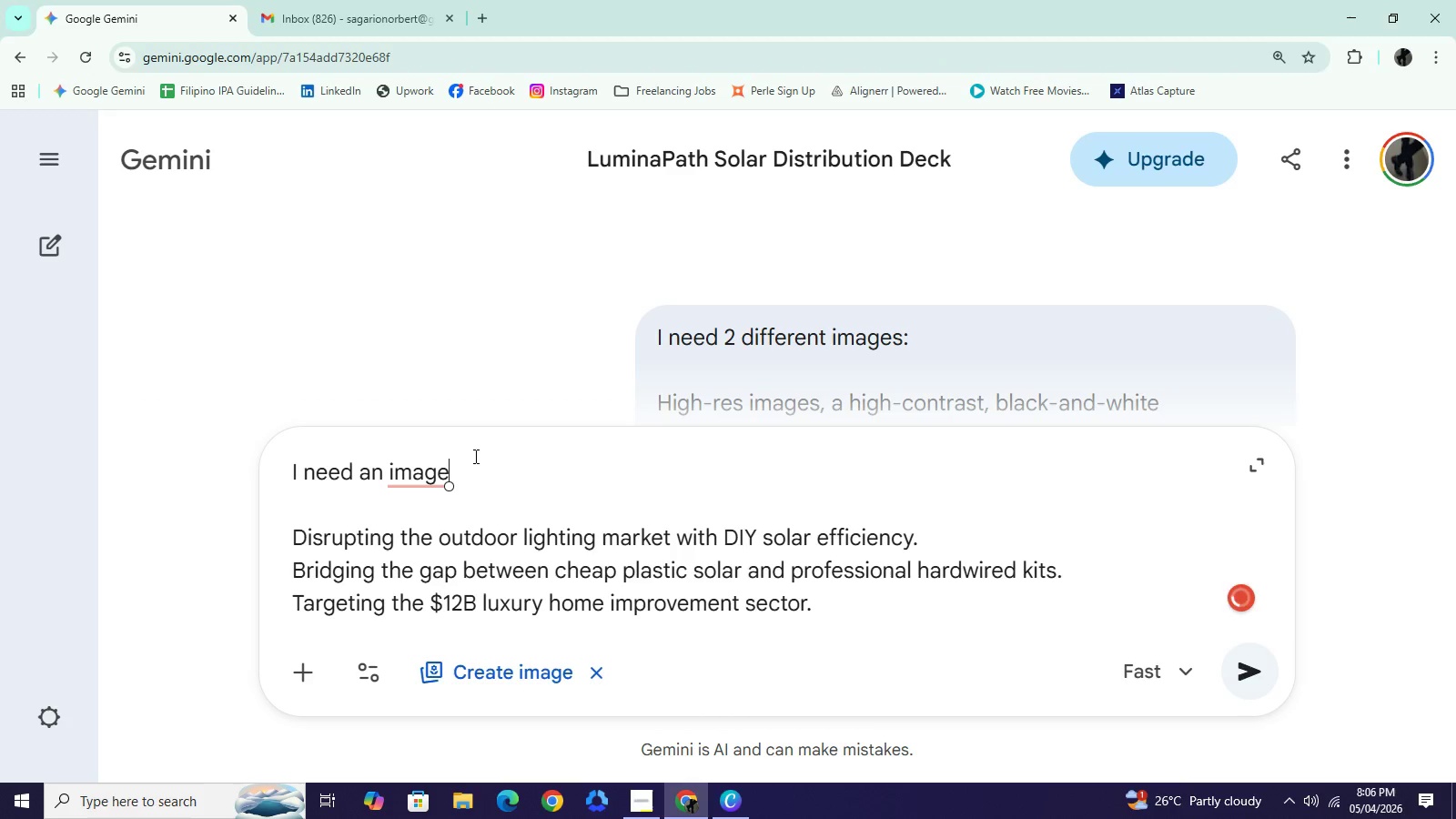 
left_click([474, 459])
 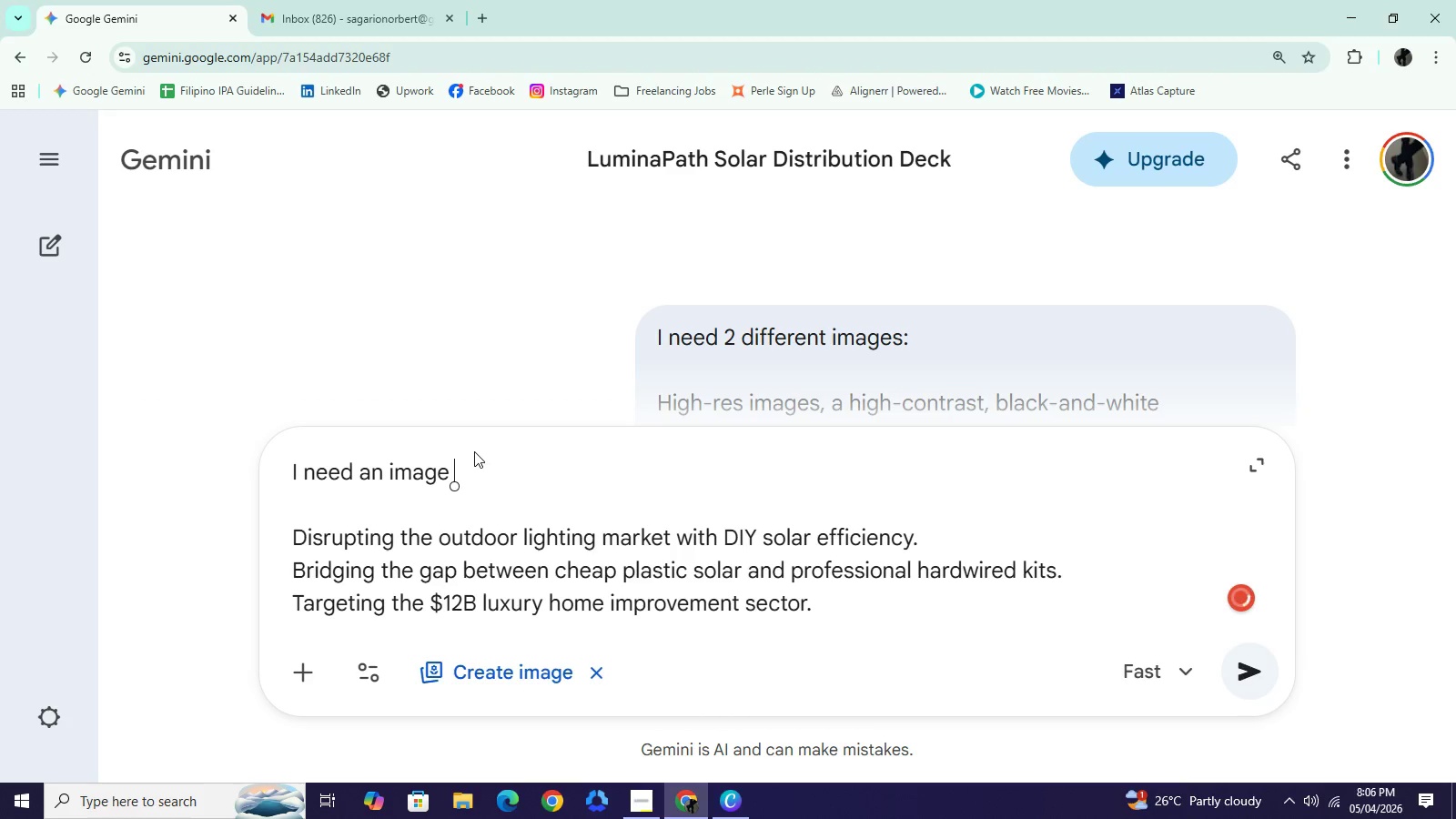 
type( that rep)
key(Backspace)
type(presenst )
key(Backspace)
key(Backspace)
key(Backspace)
type(ts the SUmmary)
key(Backspace)
key(Backspace)
key(Backspace)
key(Backspace)
key(Backspace)
key(Backspace)
type(mmary)
key(Backspace)
key(Backspace)
key(Backspace)
key(Backspace)
key(Backspace)
type(ummary:)
 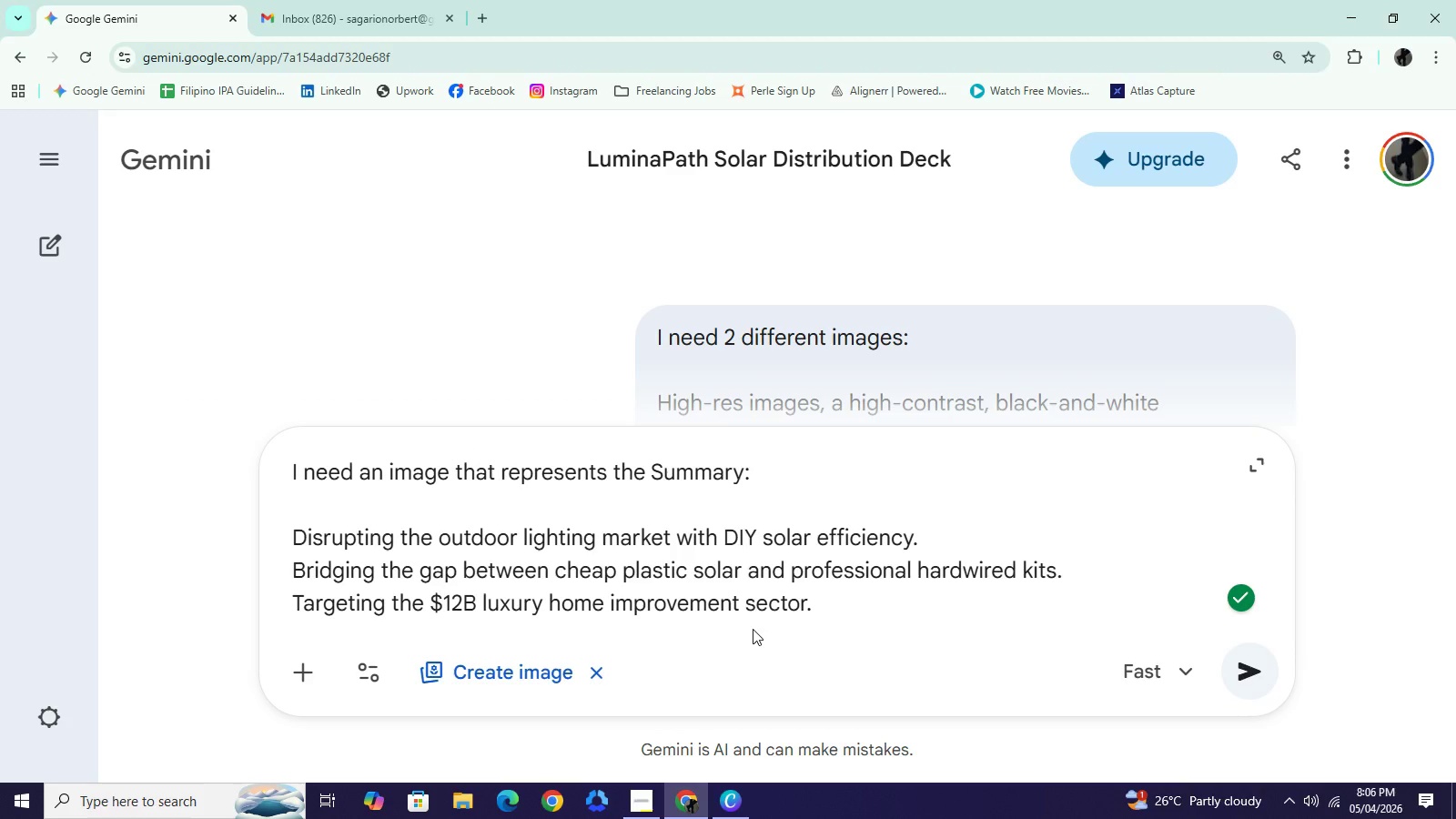 
left_click([825, 611])
 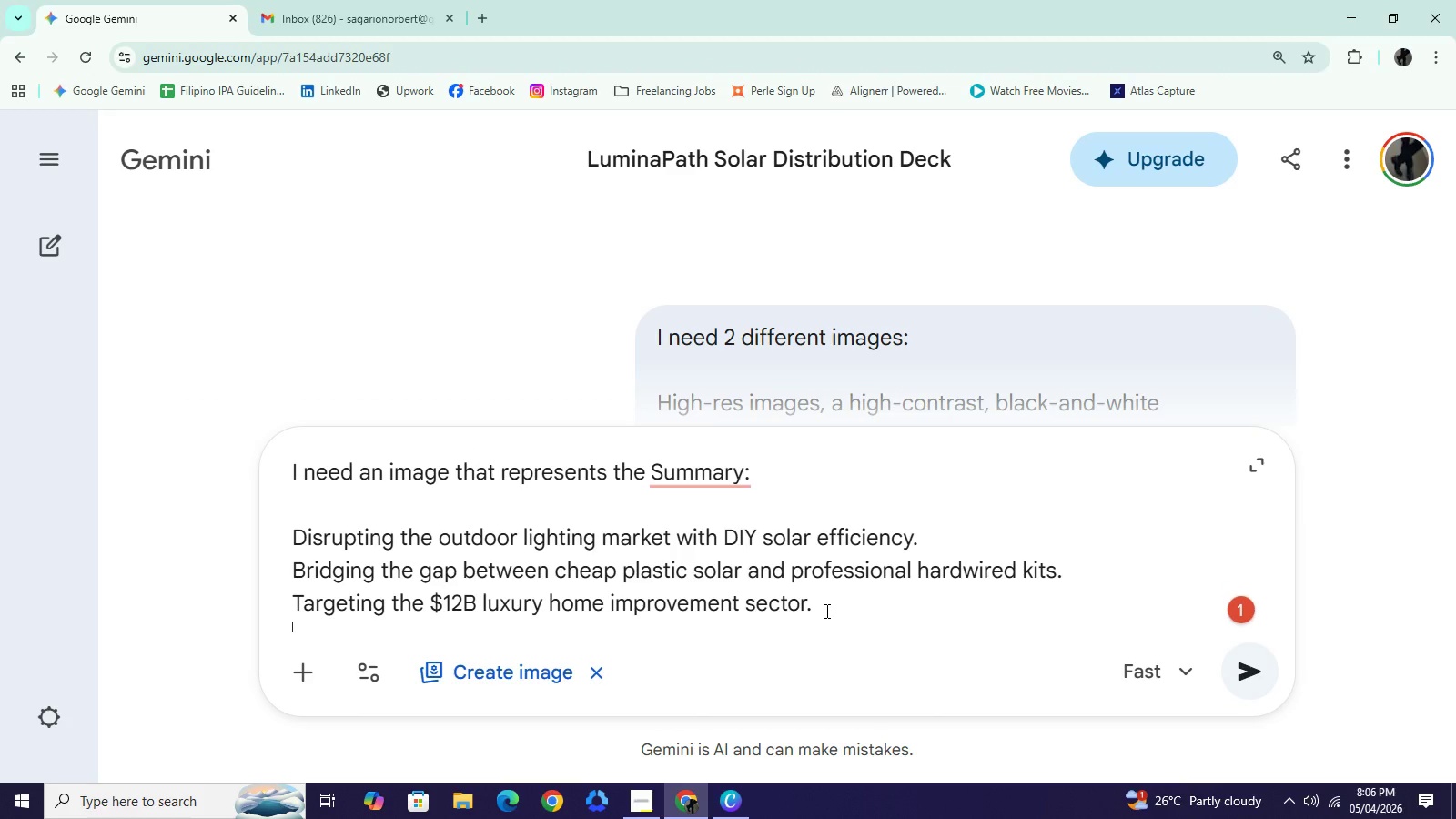 
key(Shift+Enter)
 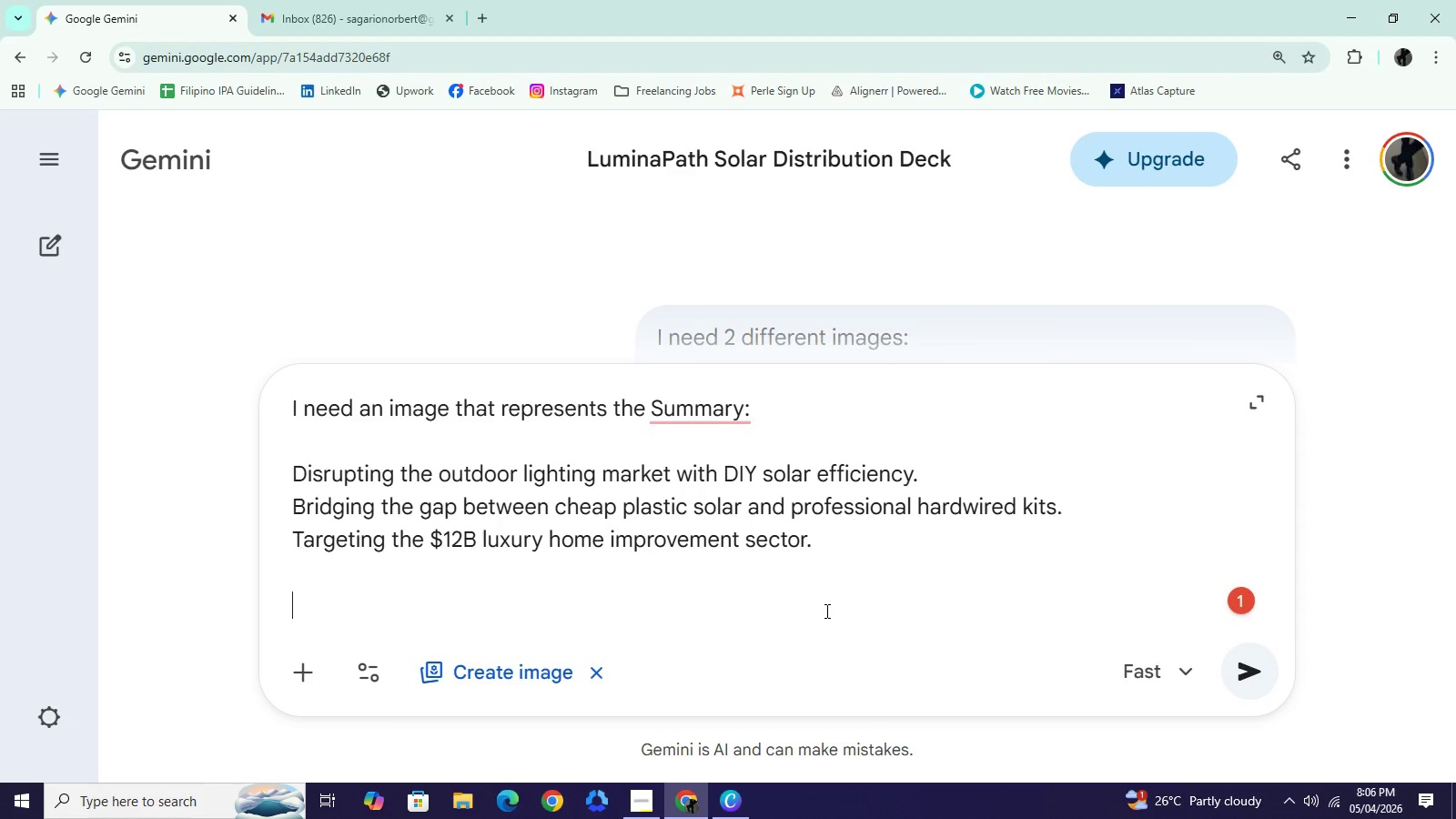 
key(Shift+Enter)
 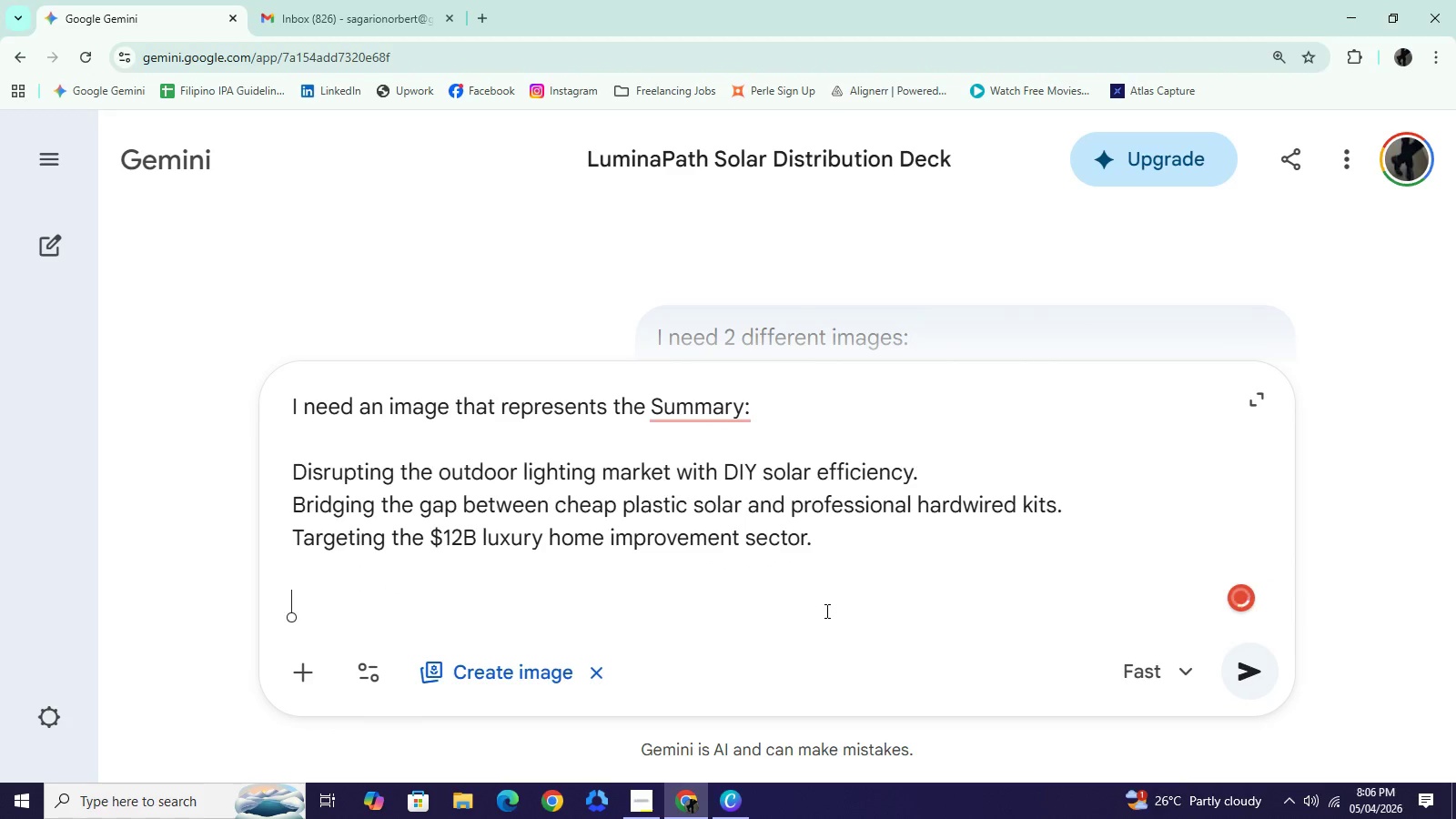 
type(A PHOTO ONLY. NO TEXT)
 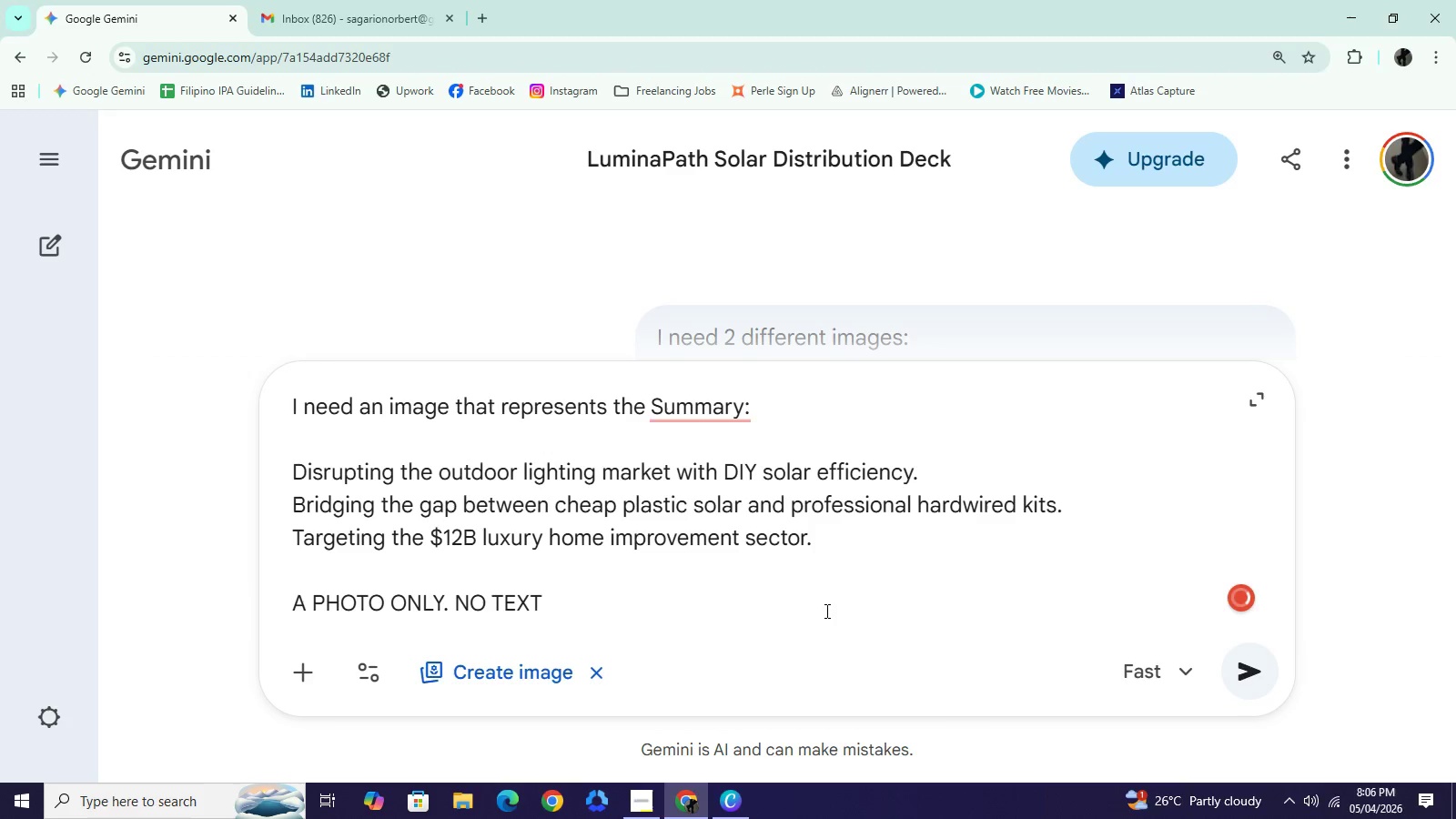 
key(Enter)
 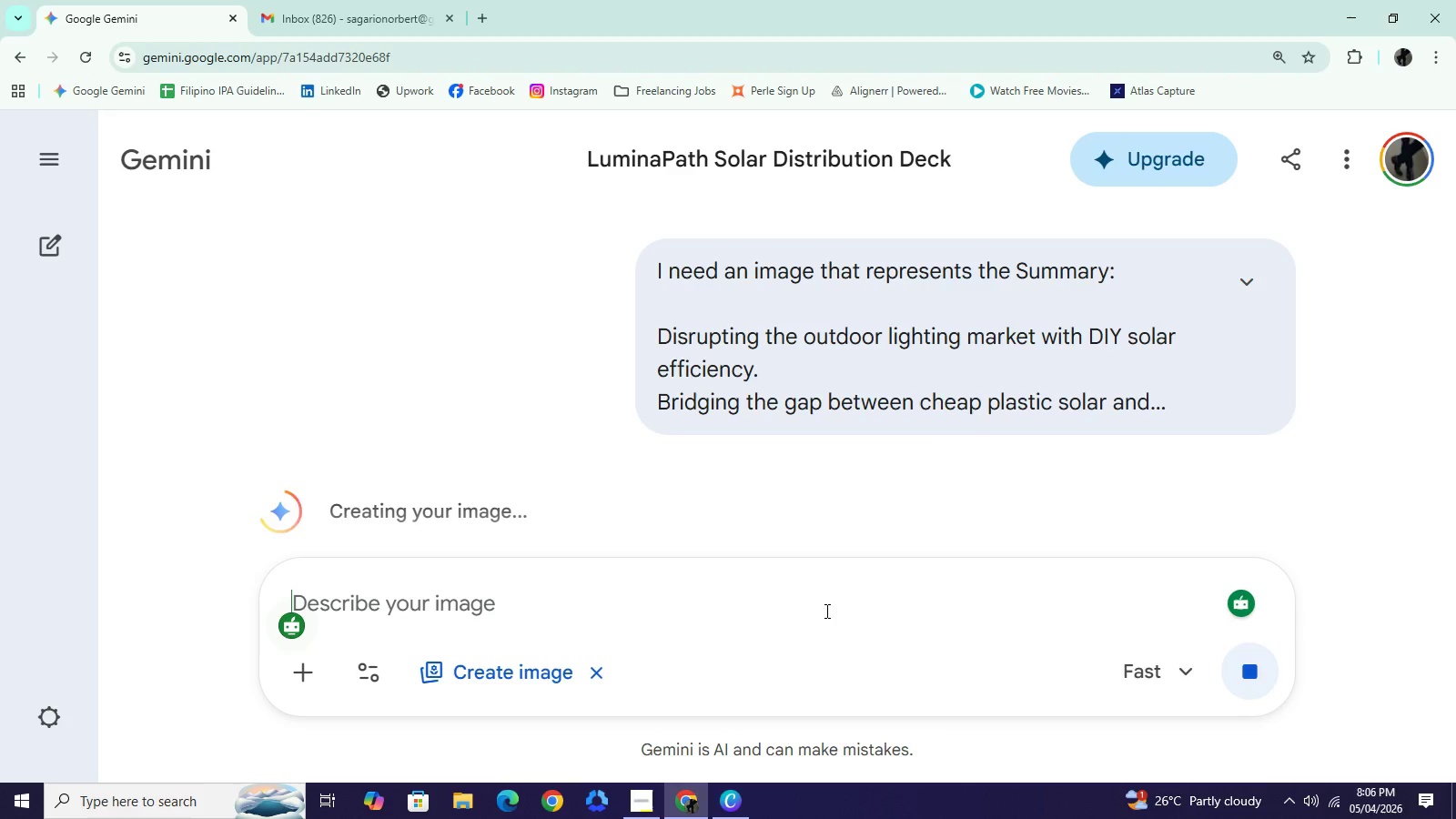 
wait(17.36)
 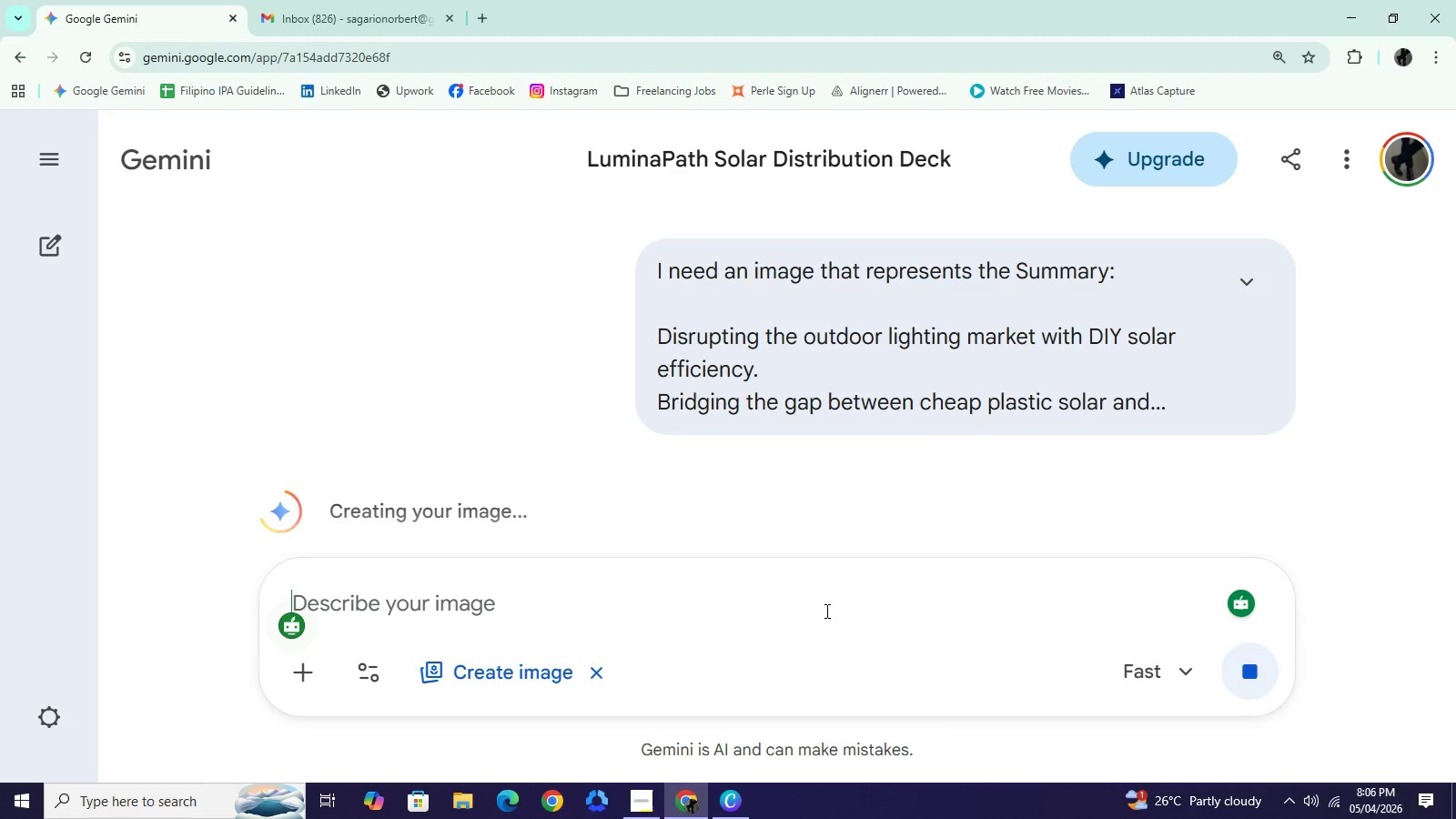 
left_click([650, 809])